 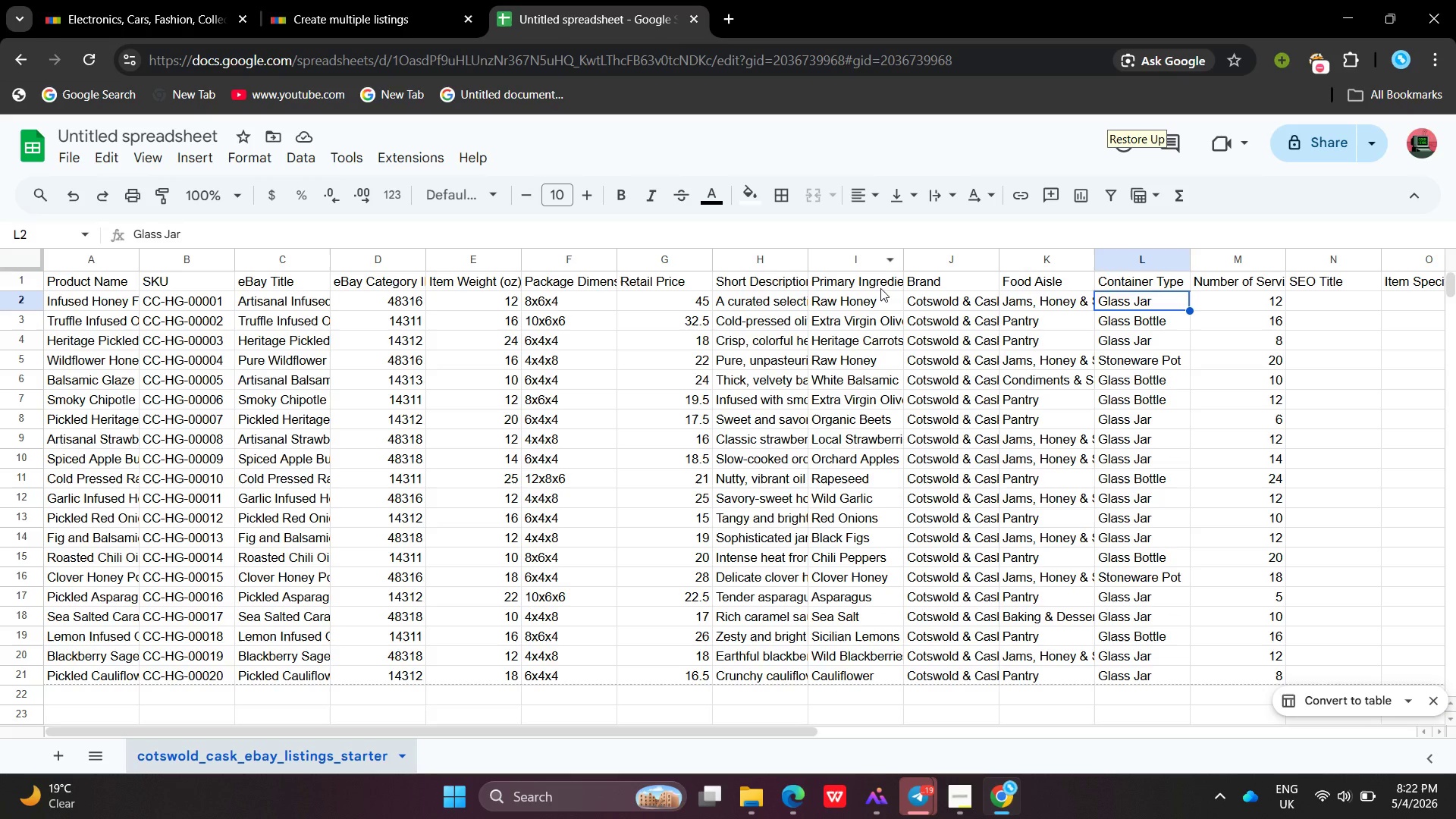 
left_click([942, 297])
 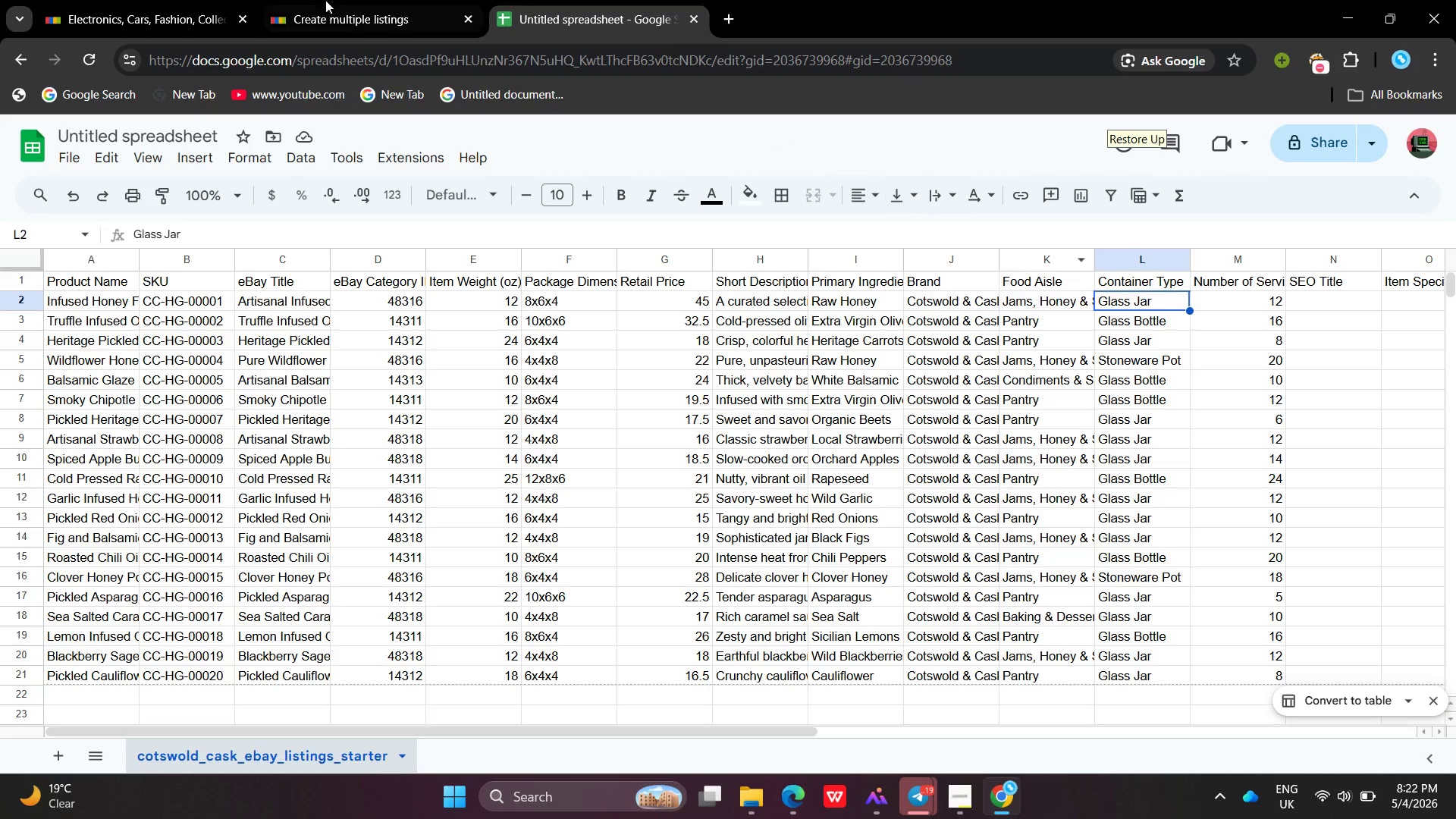 
left_click([152, 0])
 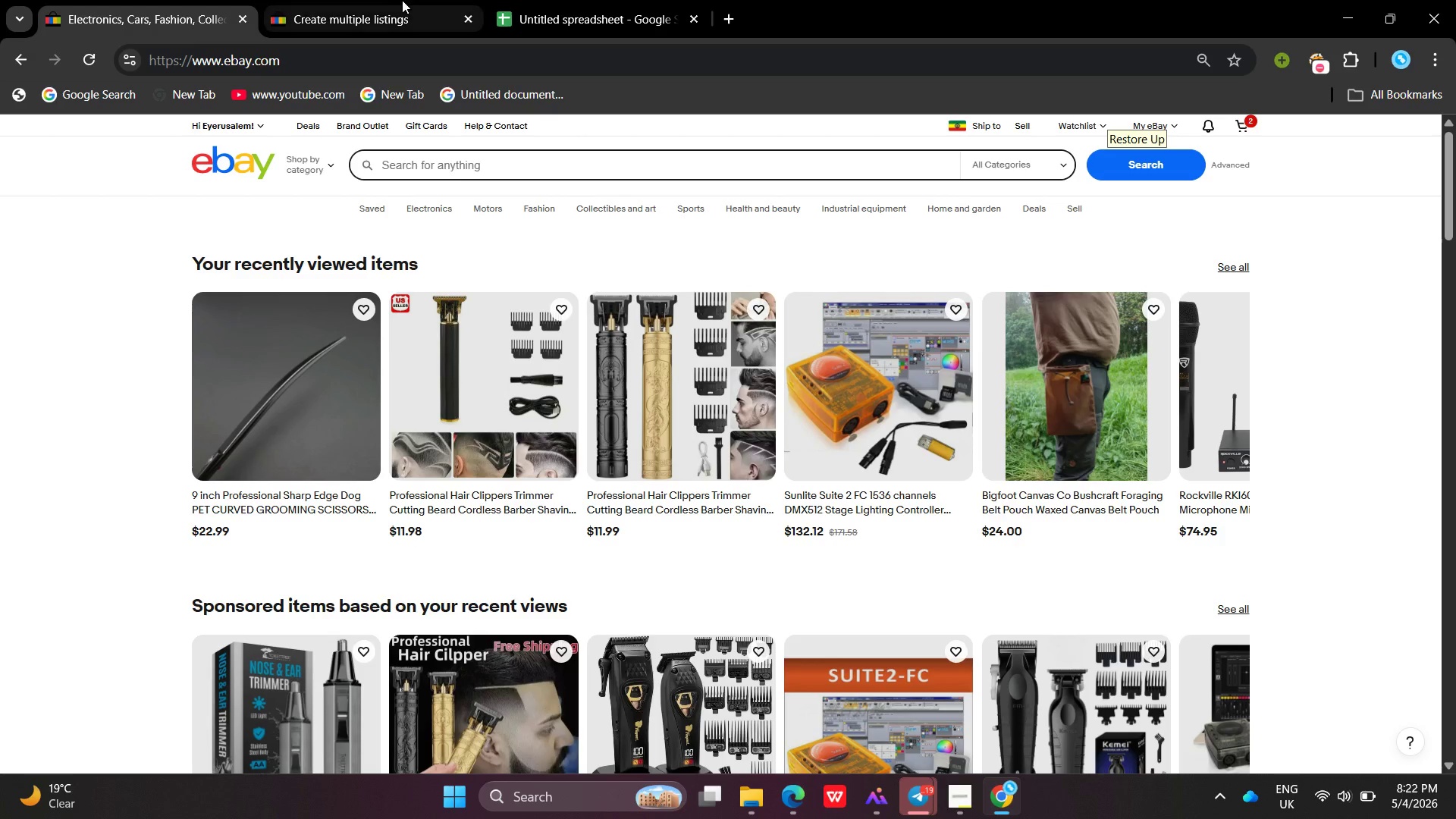 
left_click([394, 0])
 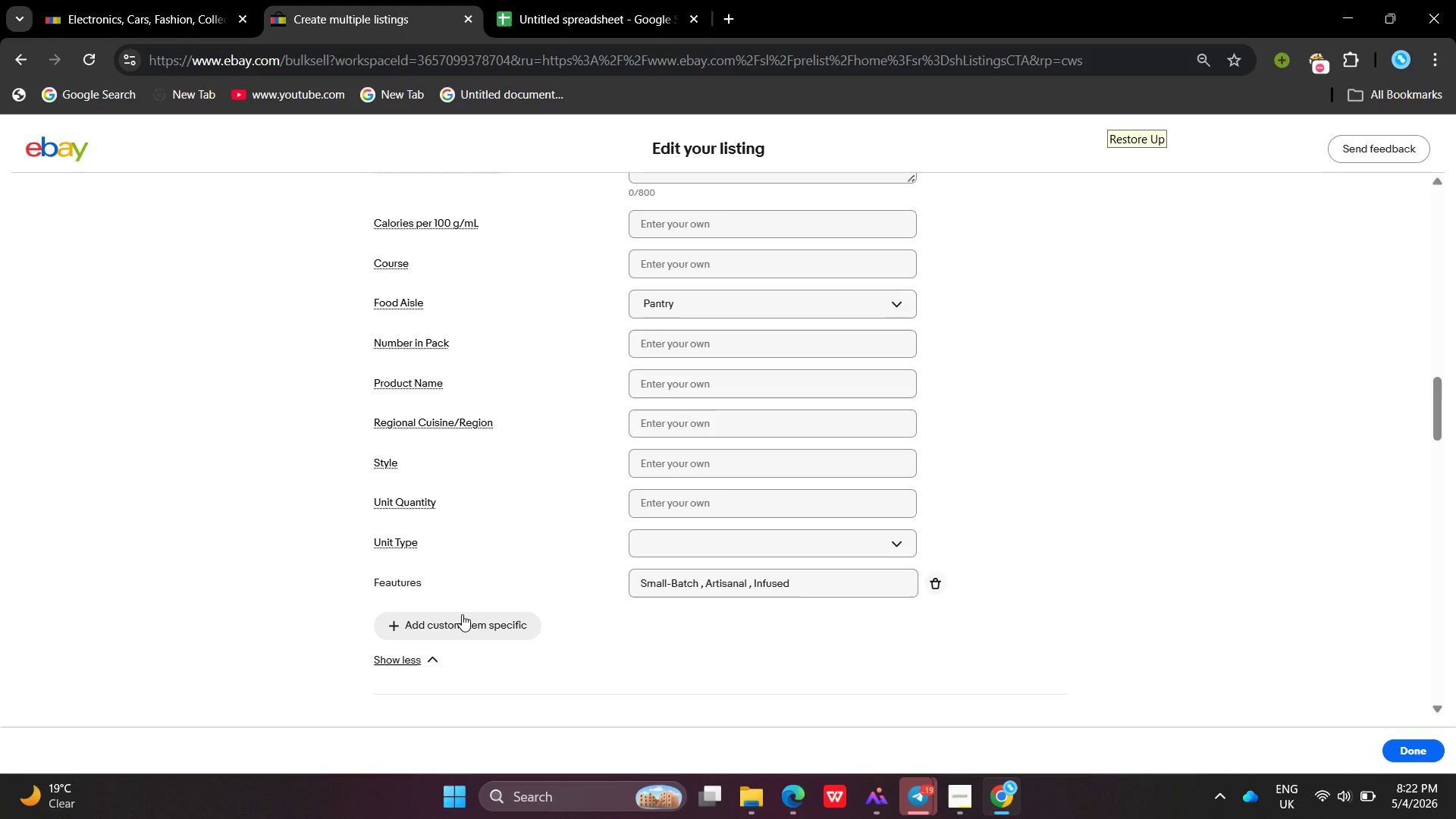 
left_click([462, 614])
 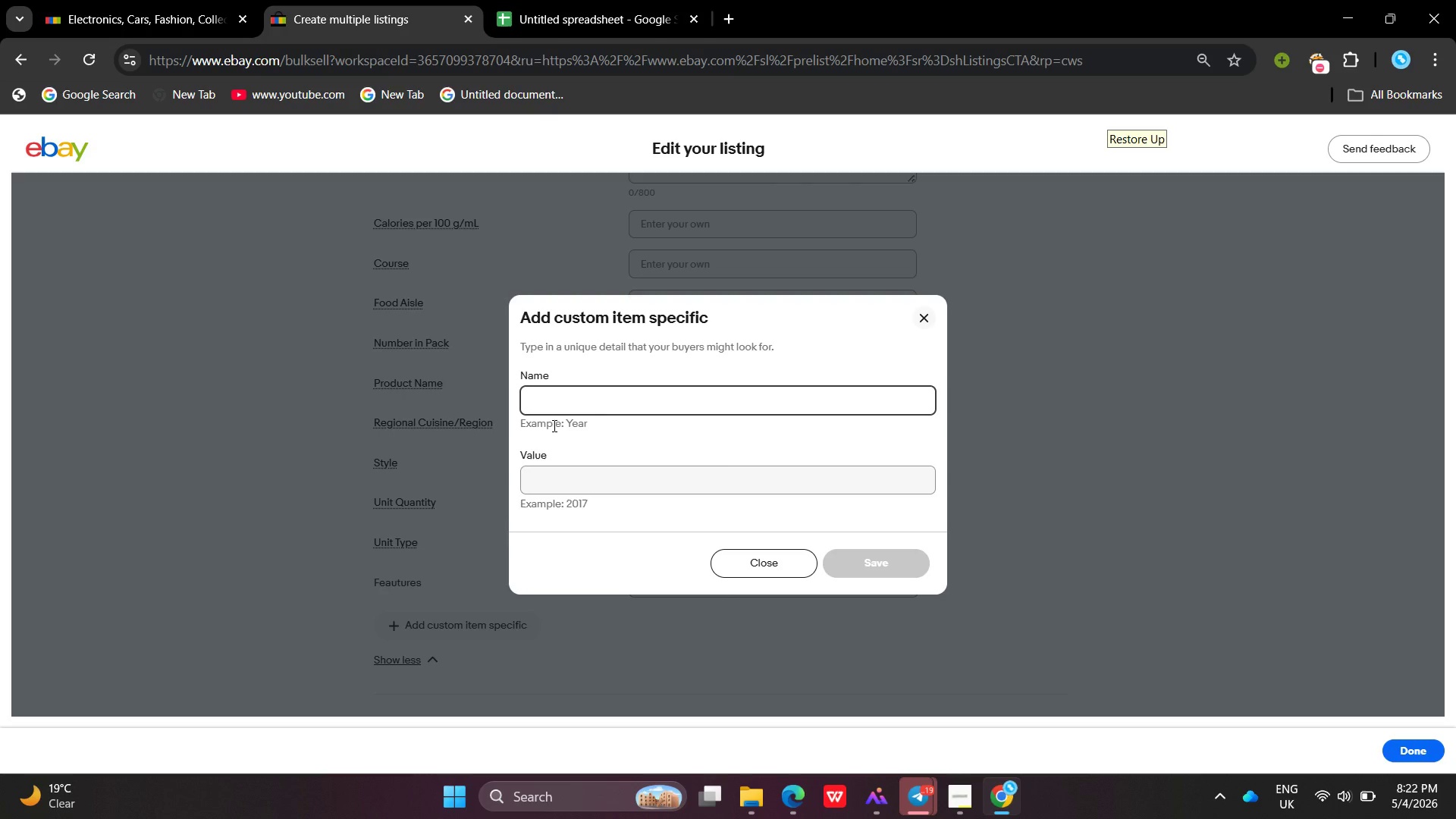 
type(Container Type )
 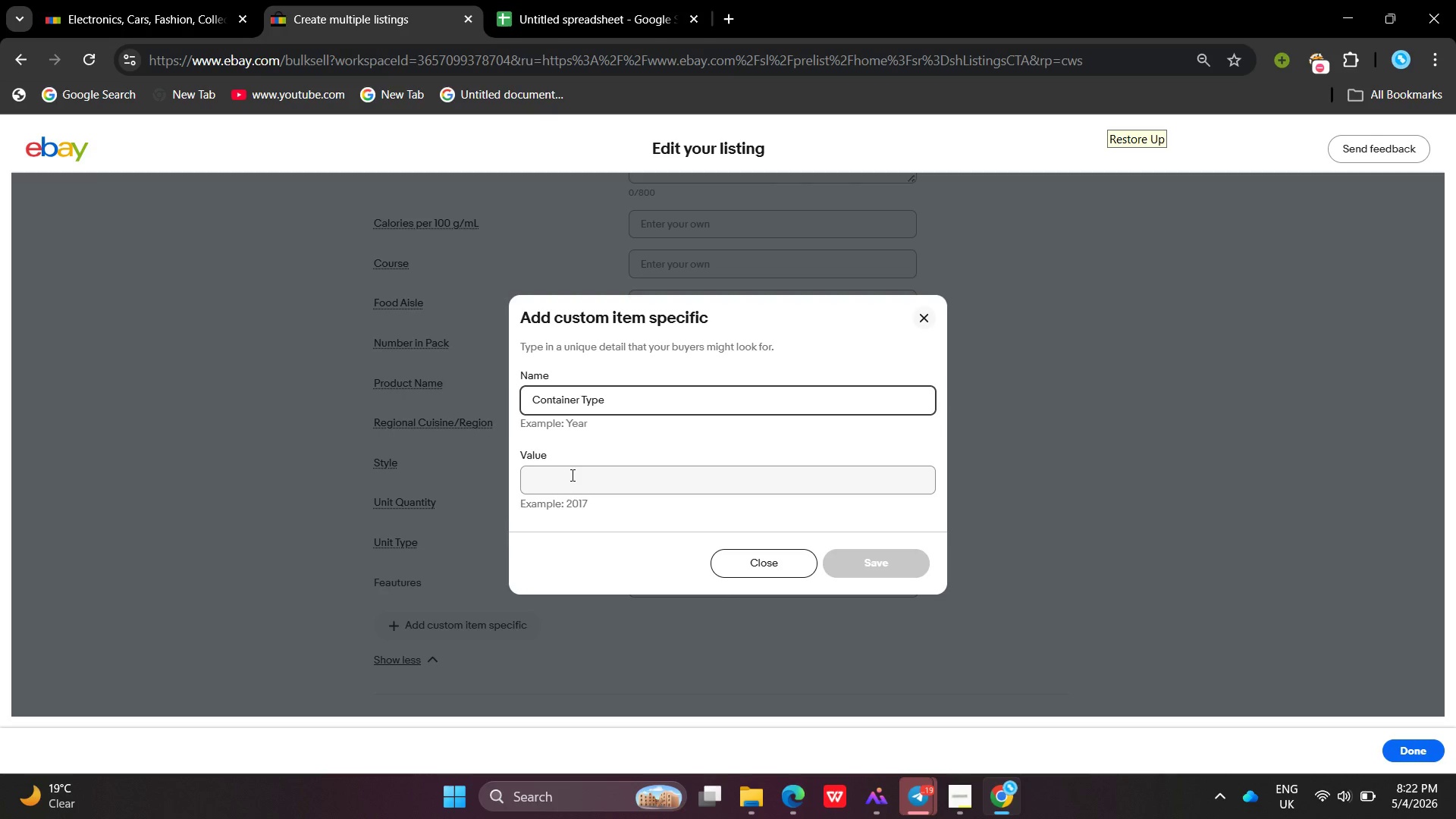 
left_click([571, 475])
 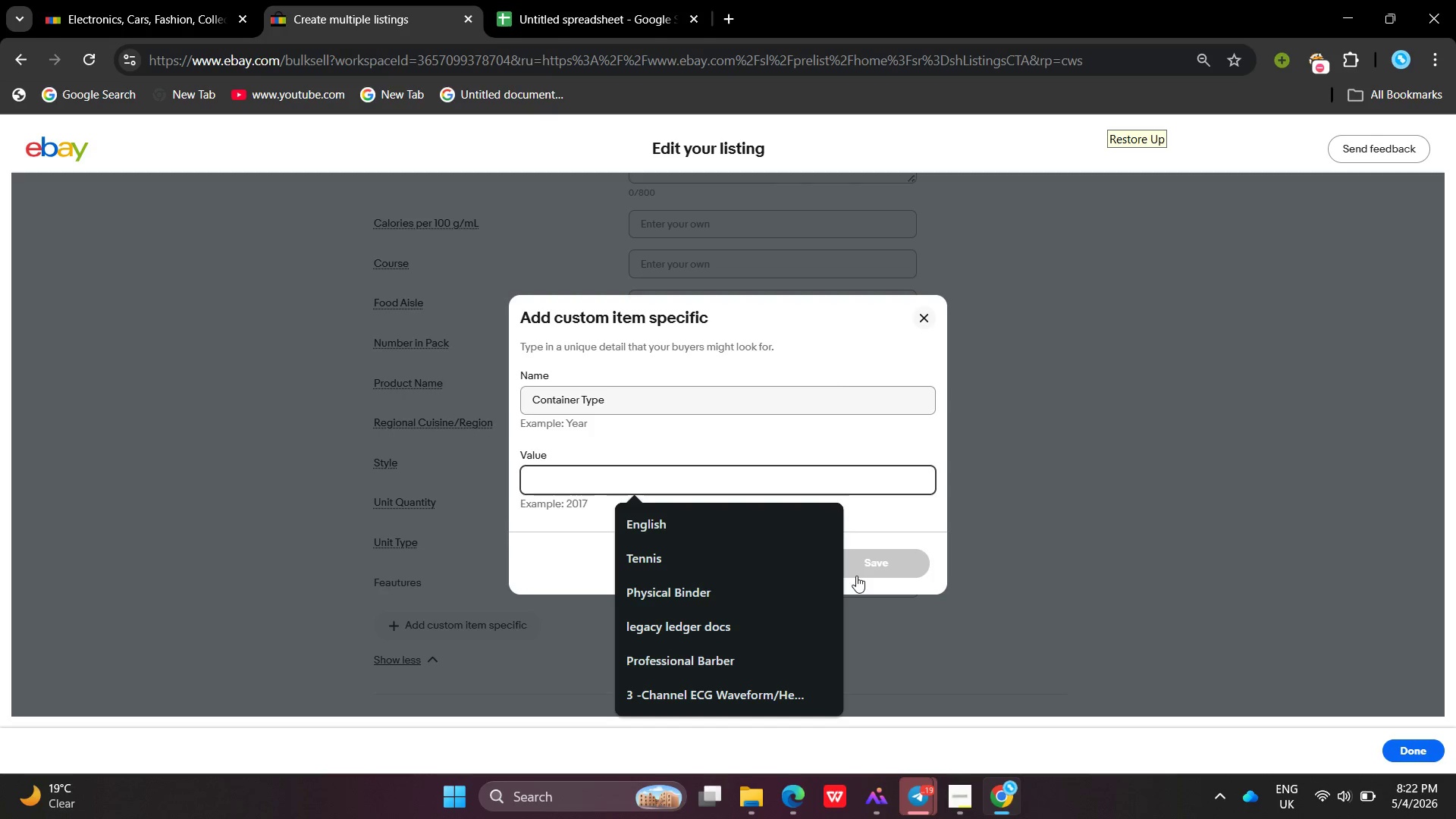 
left_click([547, 0])
 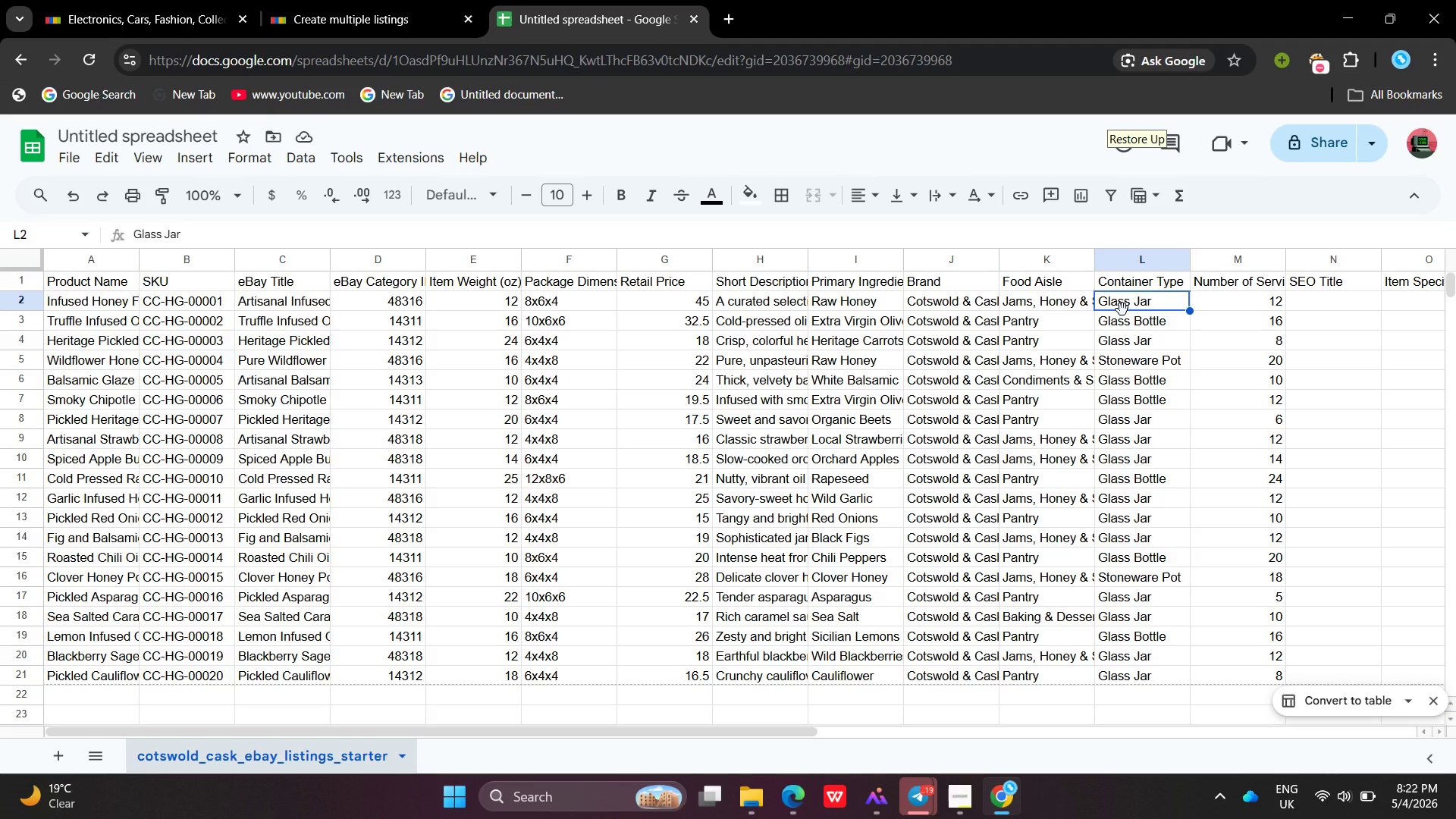 
left_click([1119, 307])
 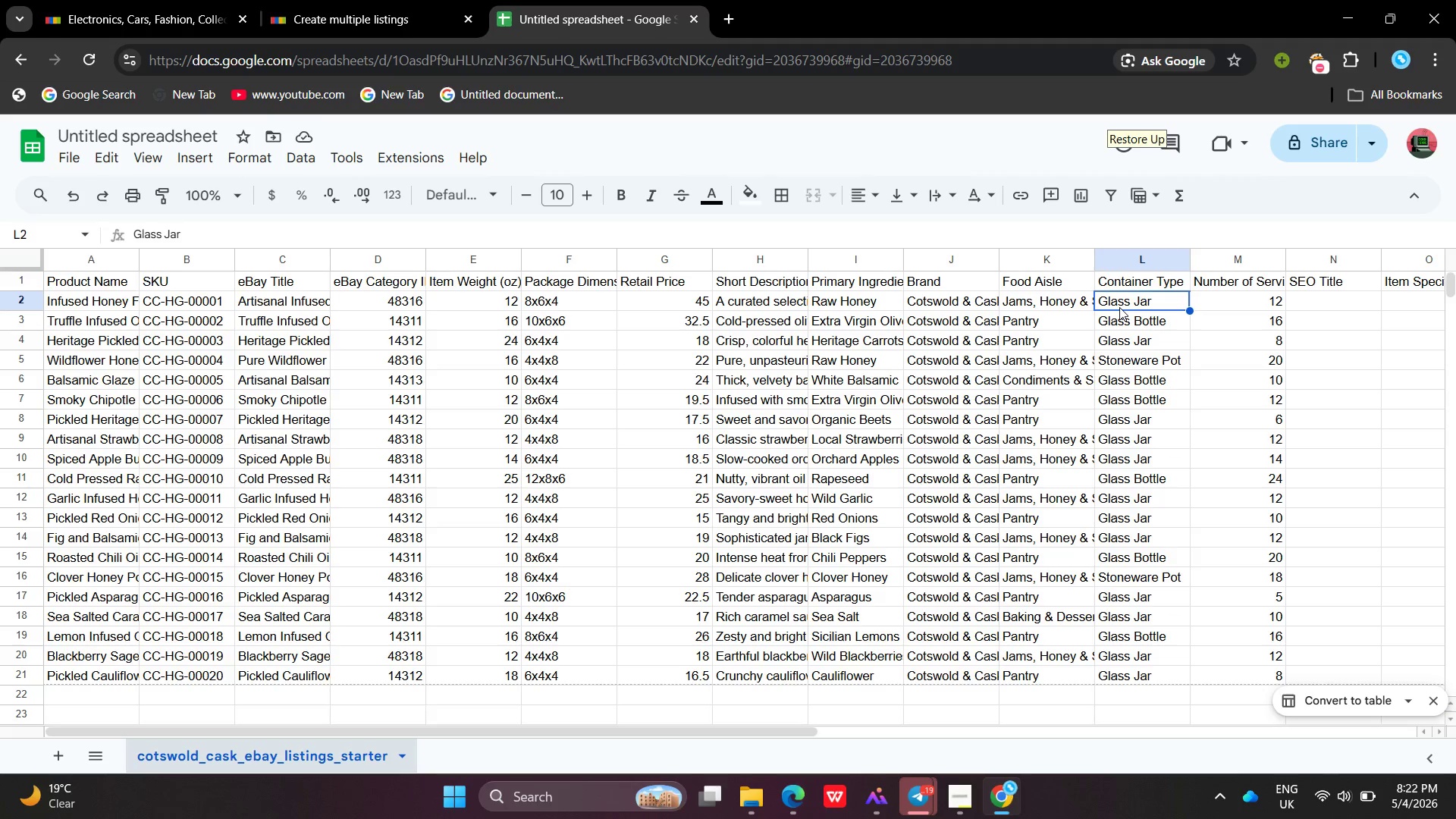 
left_click_drag(start_coordinate=[1119, 307], to_coordinate=[1110, 297])
 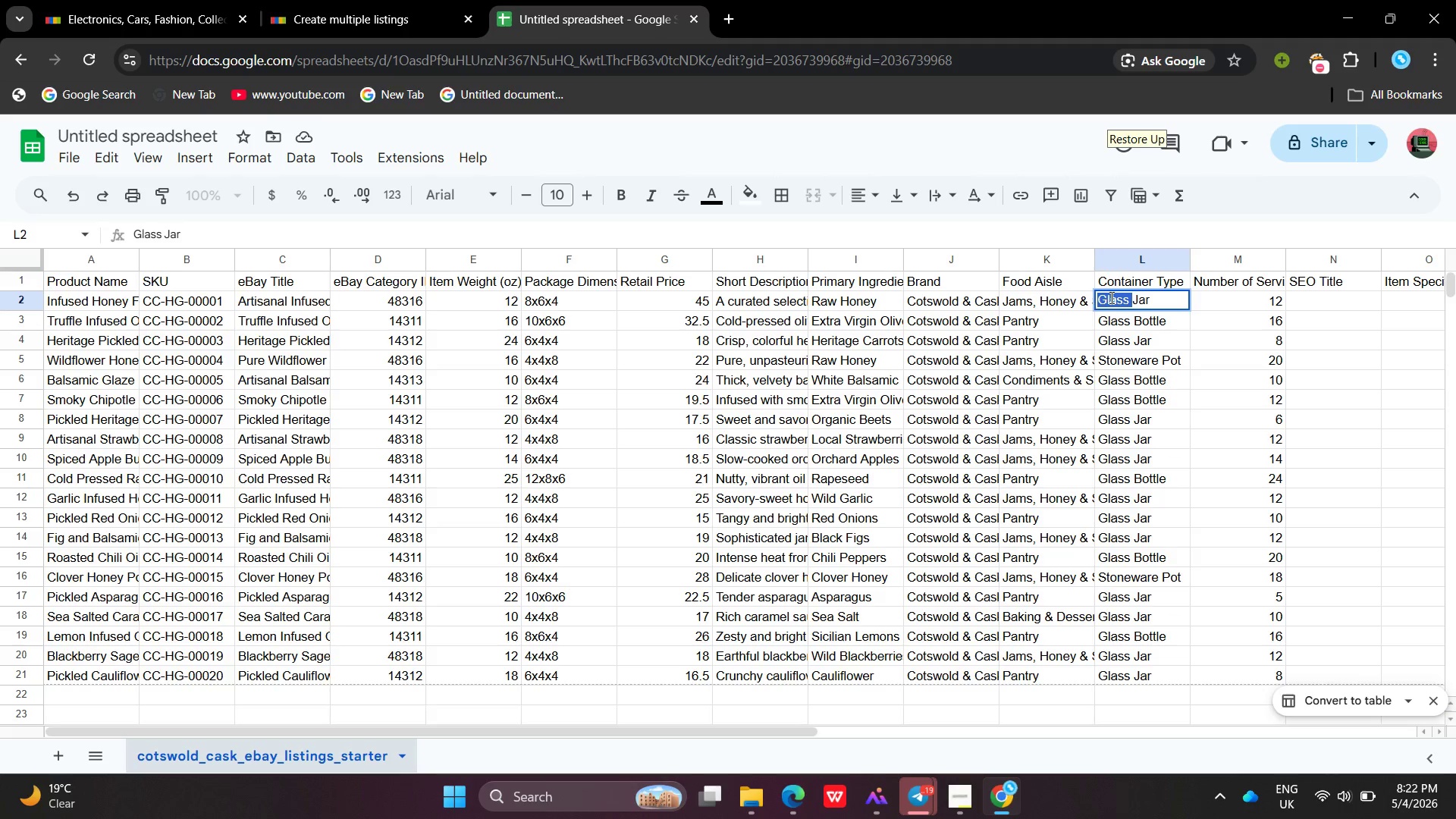 
double_click([1110, 297])
 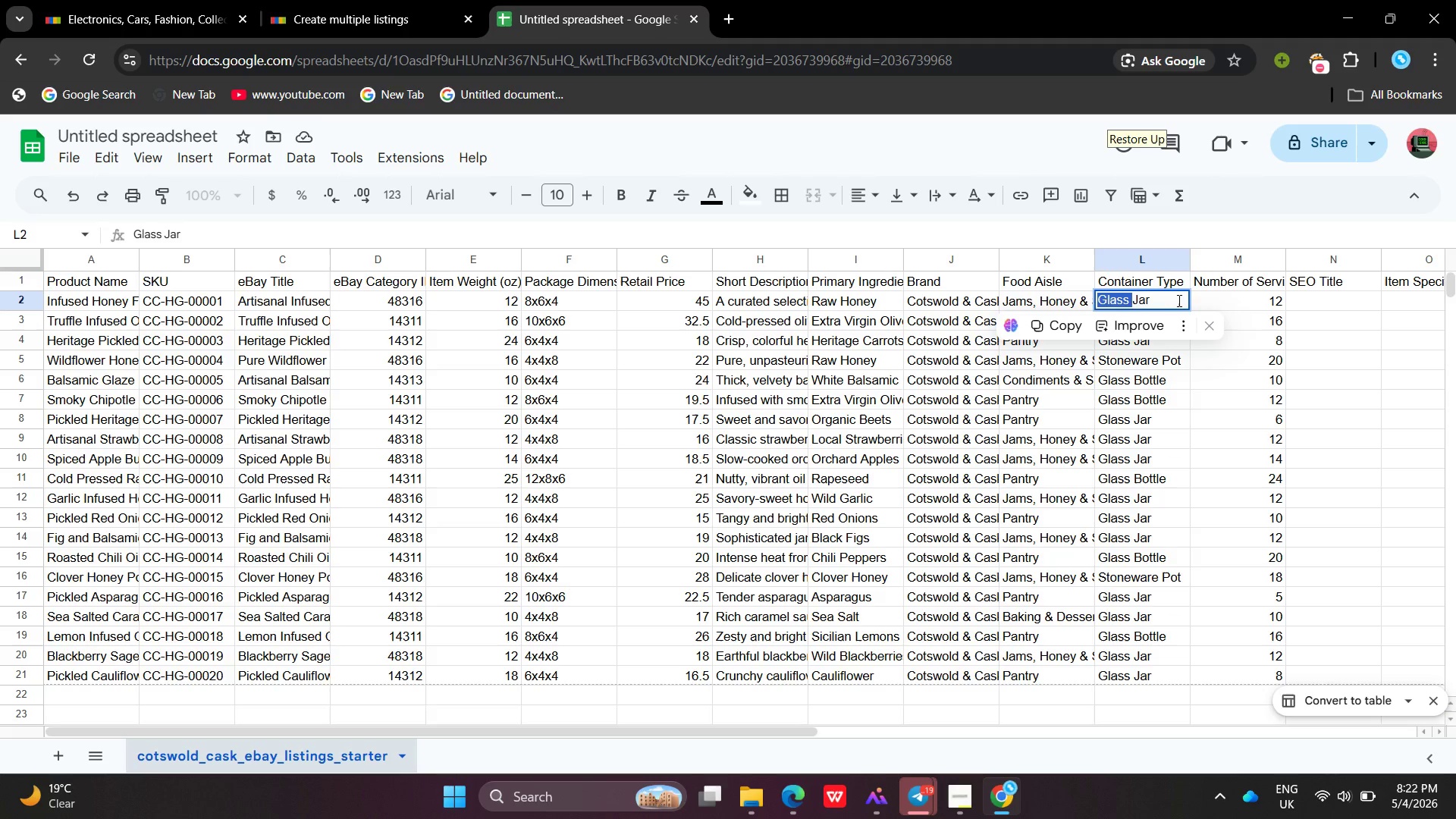 
left_click_drag(start_coordinate=[1178, 300], to_coordinate=[1047, 298])
 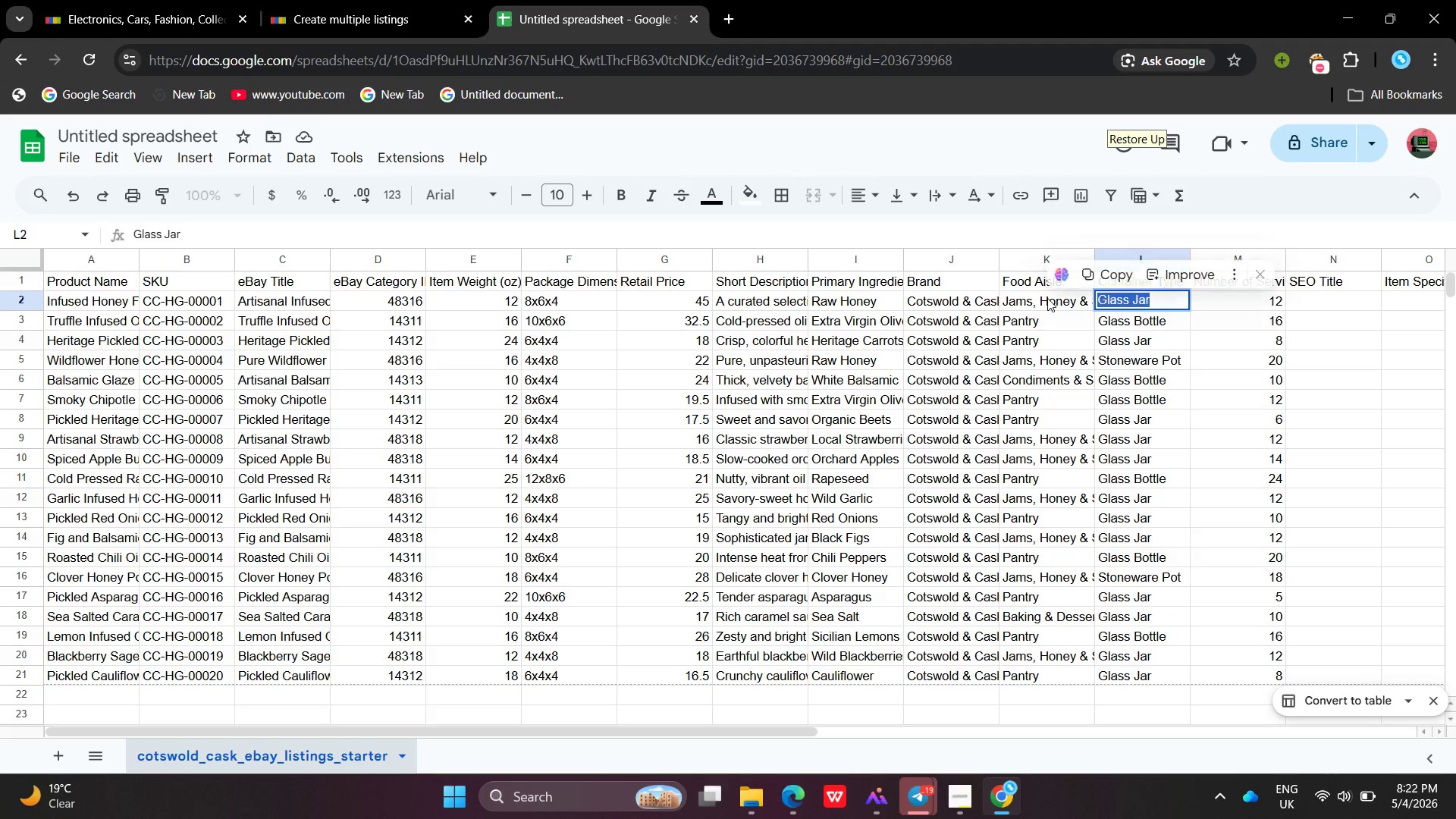 
key(Control+ControlLeft)
 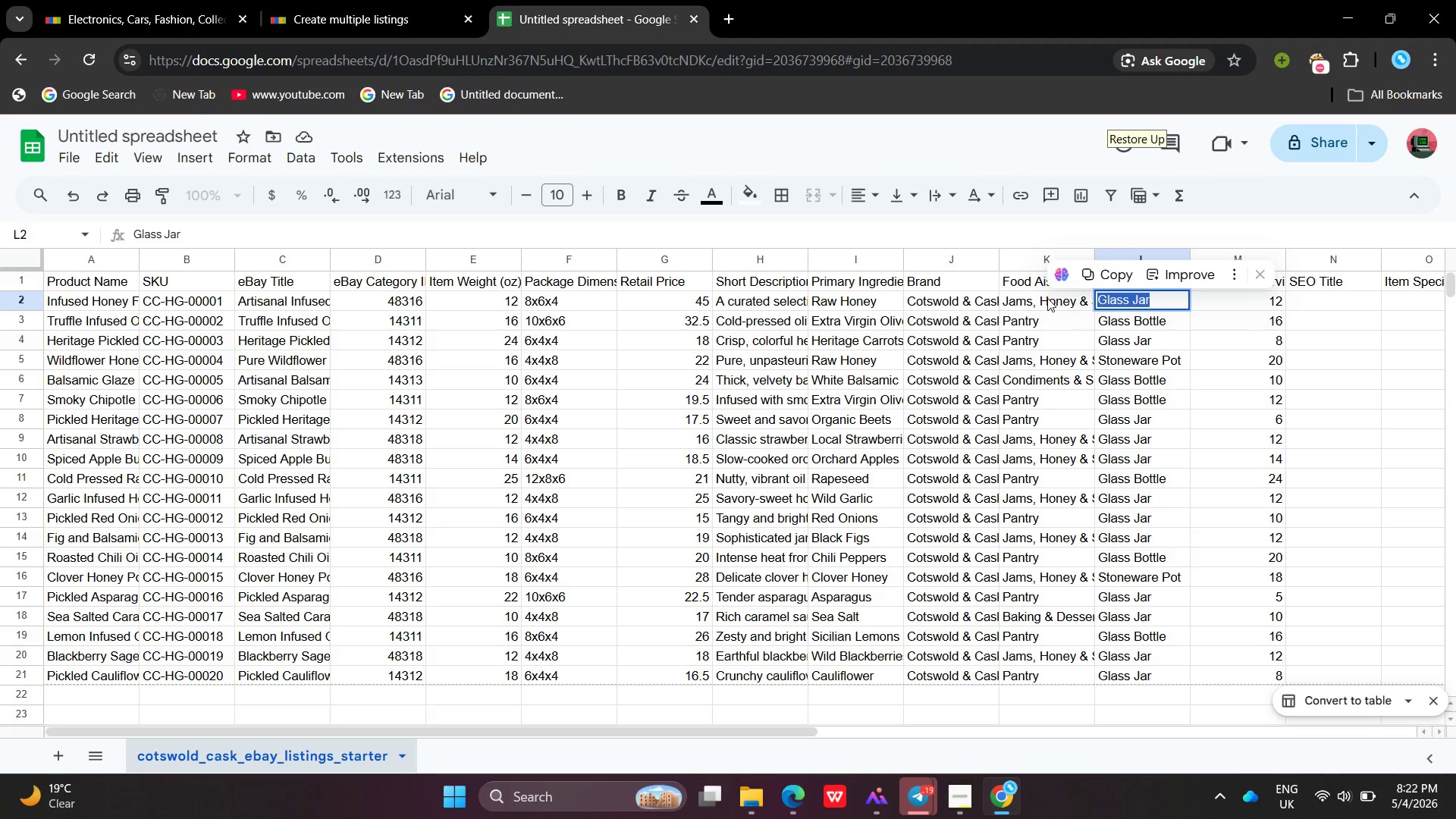 
key(Control+C)
 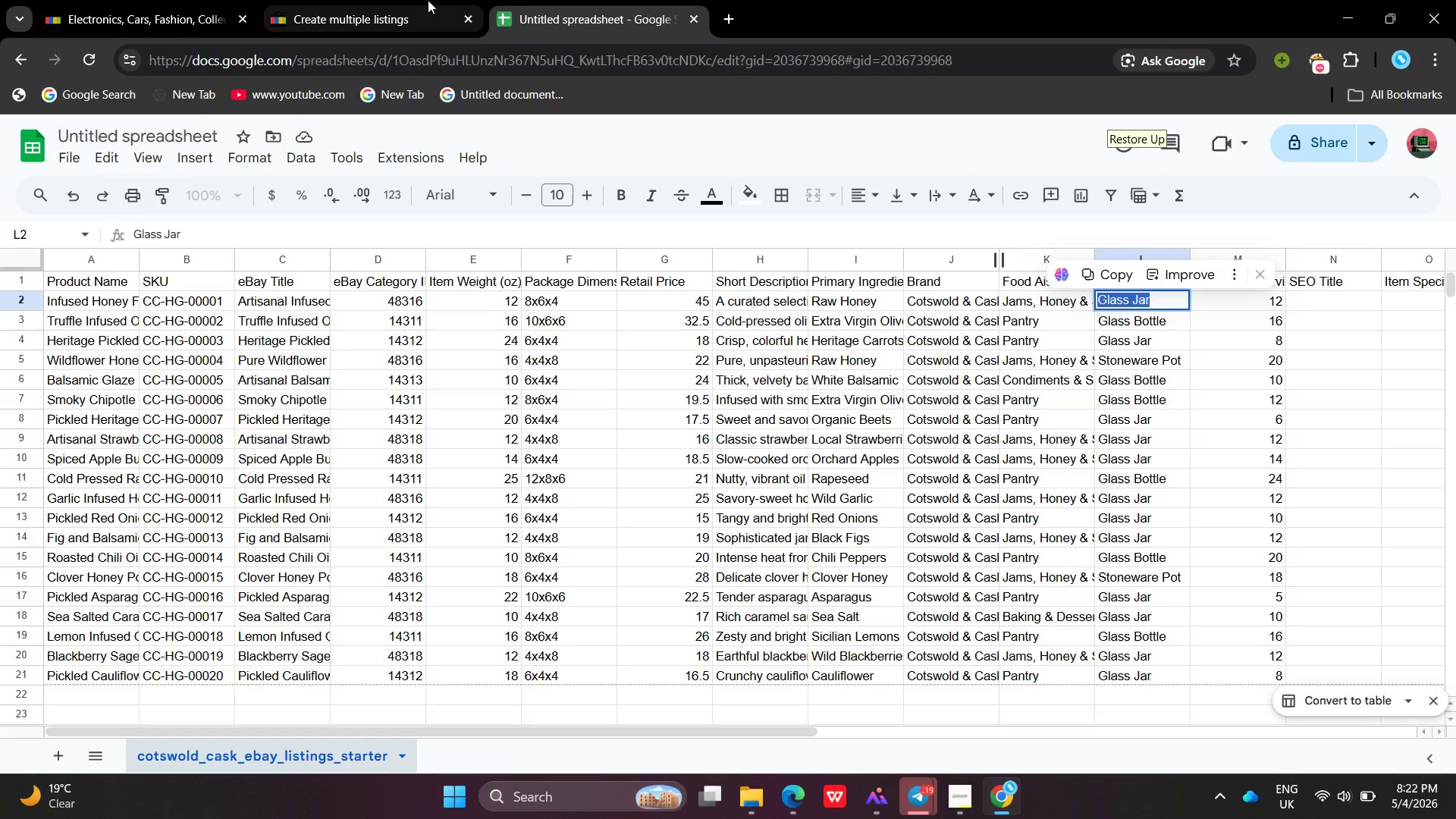 
left_click([428, 0])
 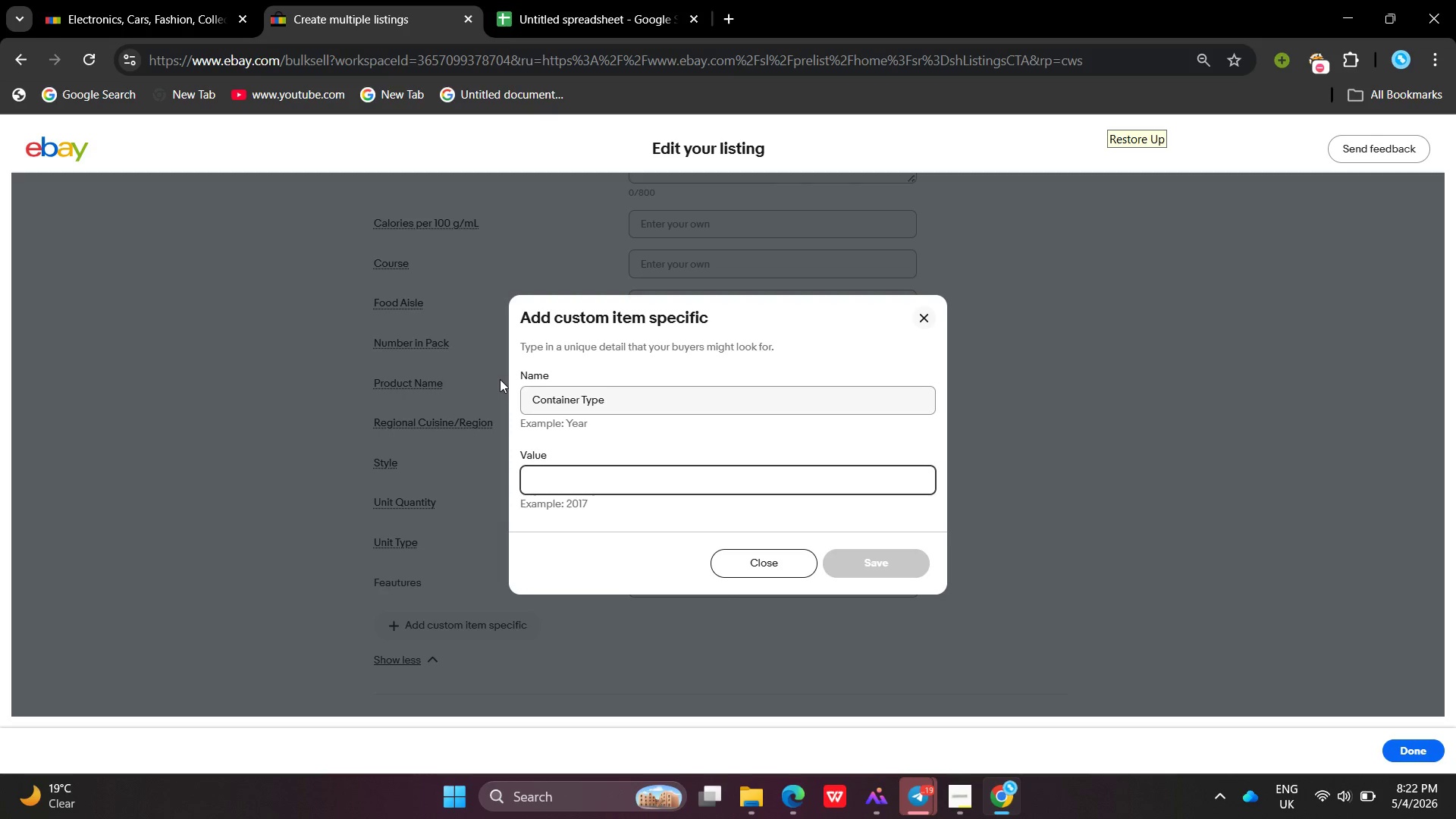 
key(Control+ControlLeft)
 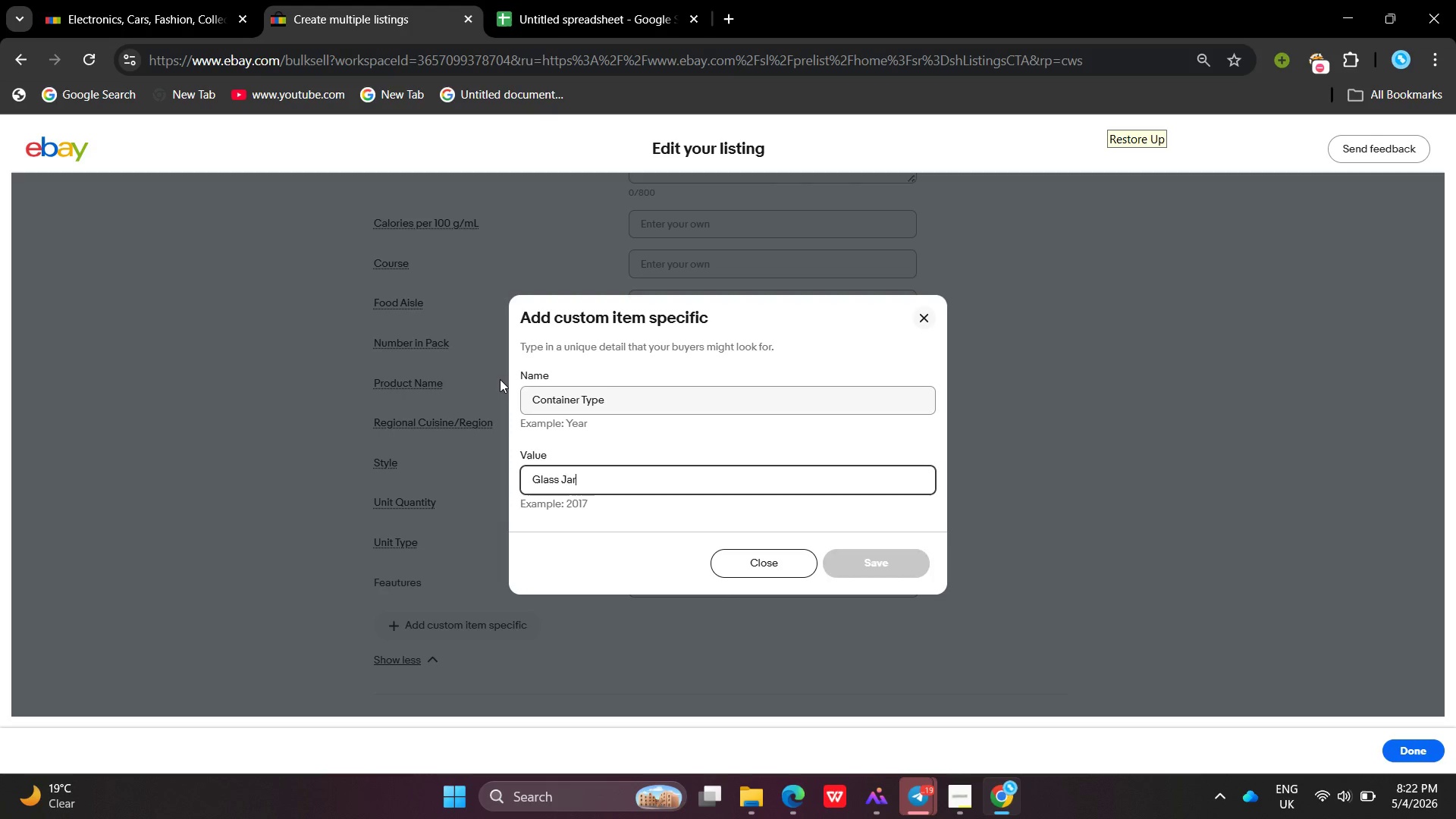 
key(Control+V)
 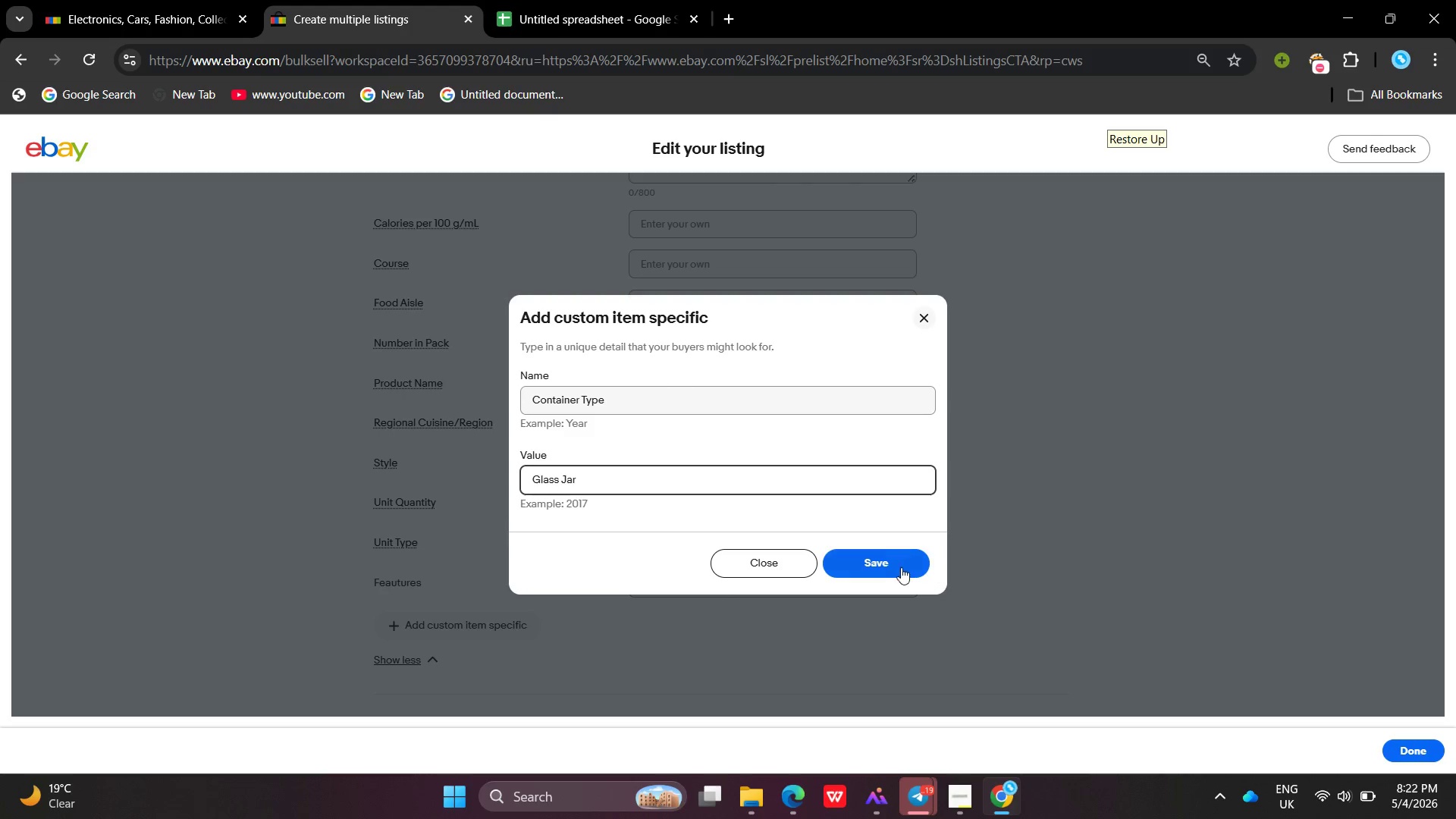 
left_click([901, 567])
 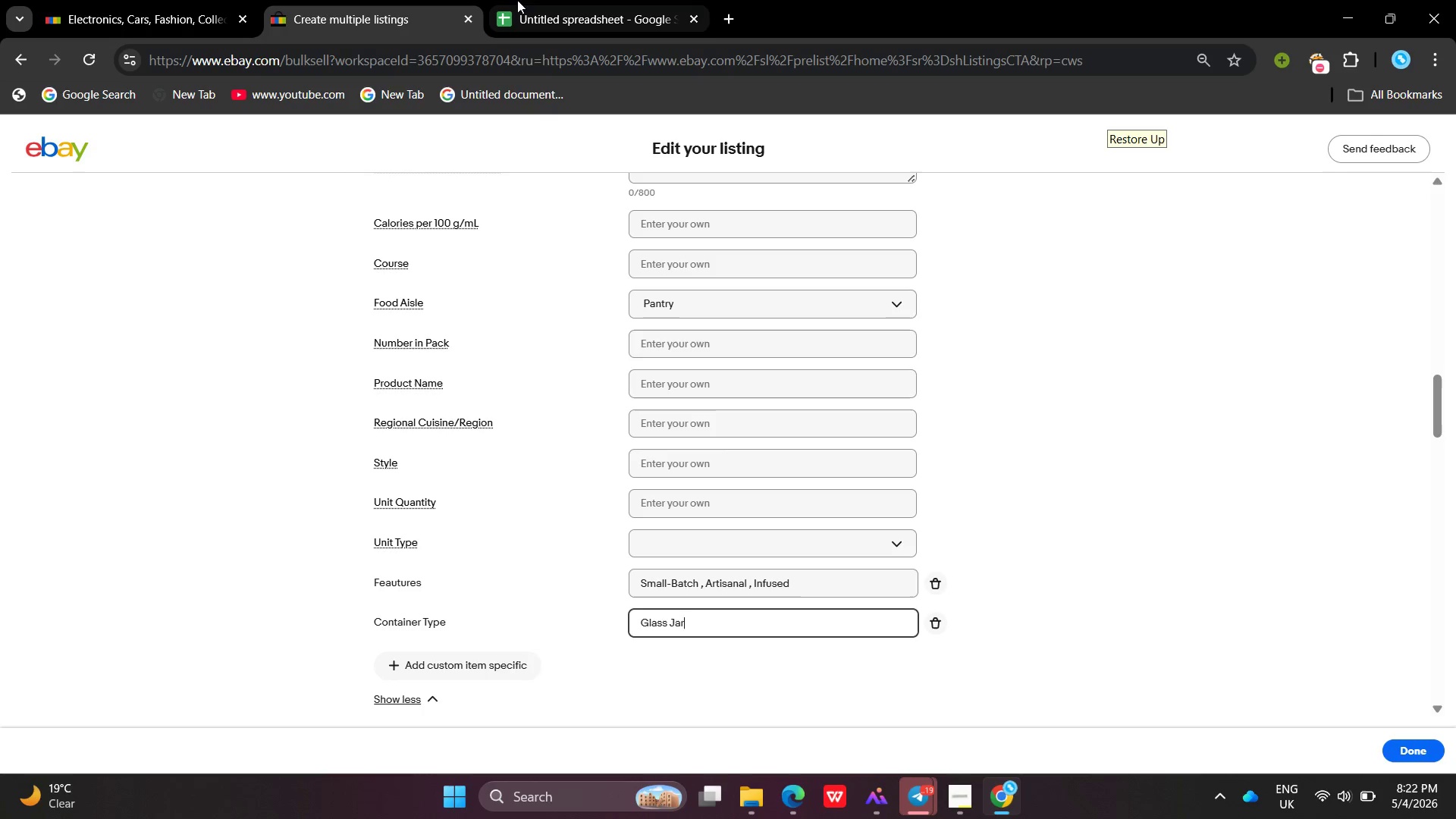 
left_click([517, 0])
 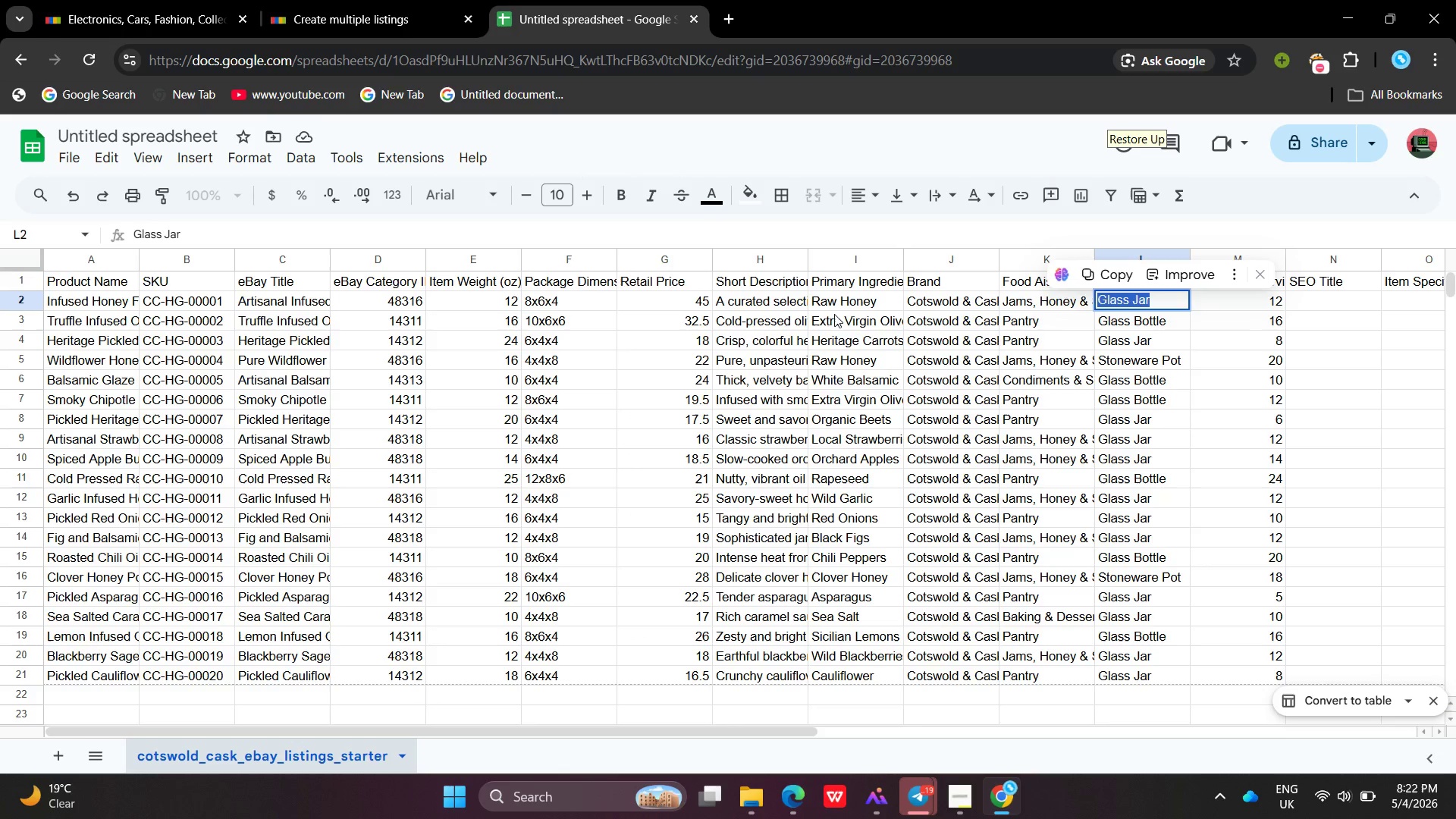 
left_click([834, 314])
 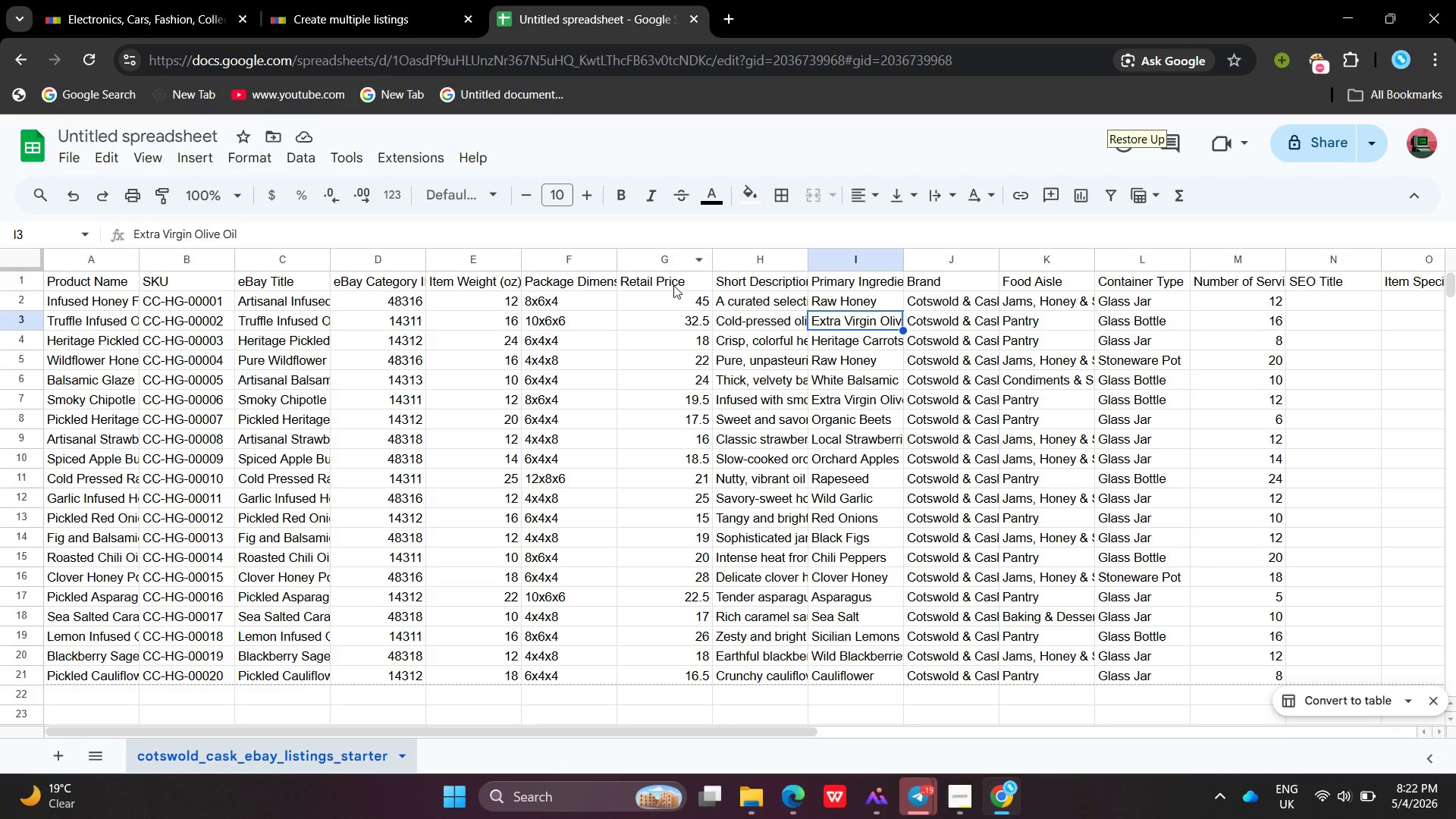 
left_click([671, 293])
 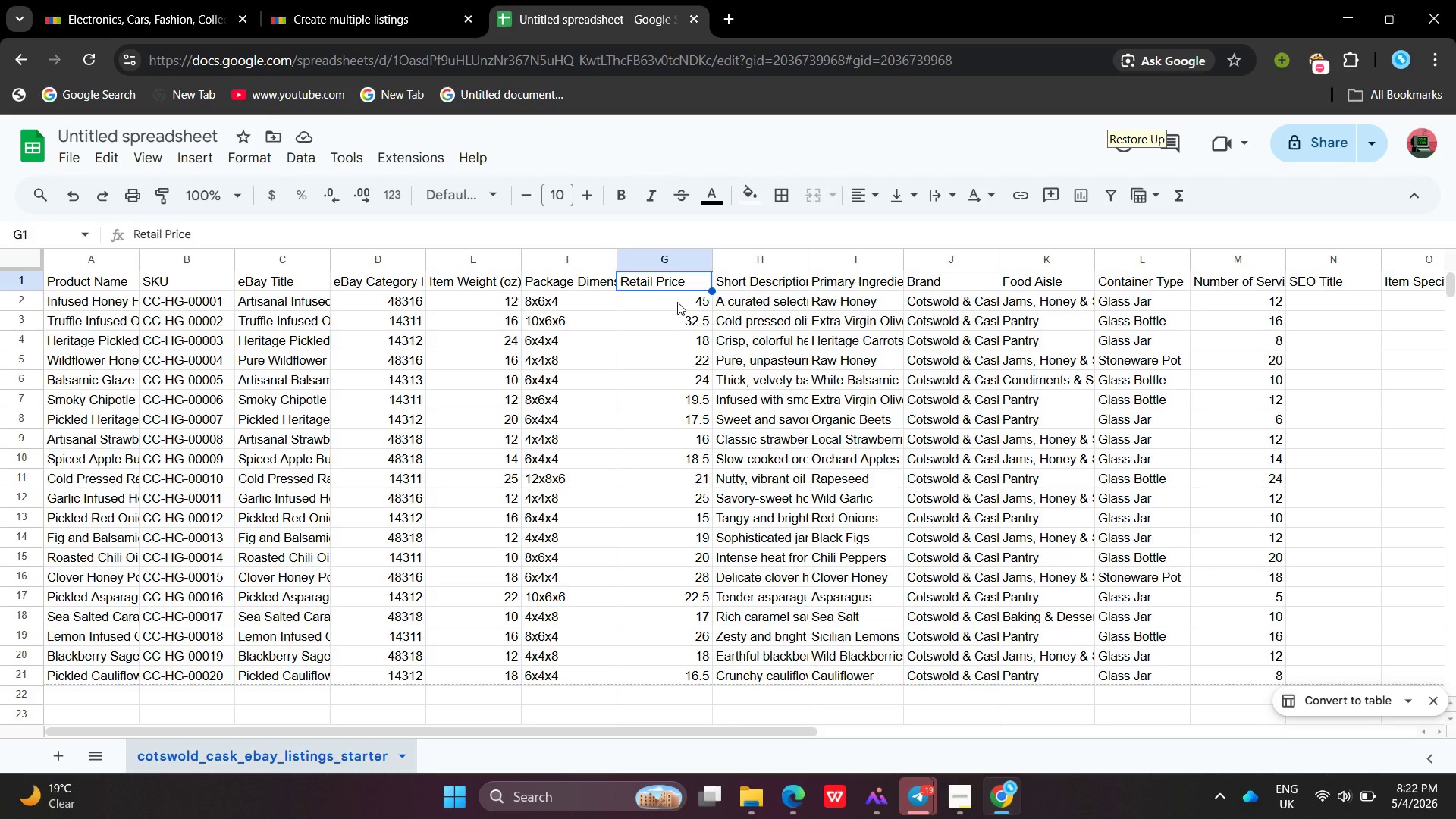 
left_click([677, 302])
 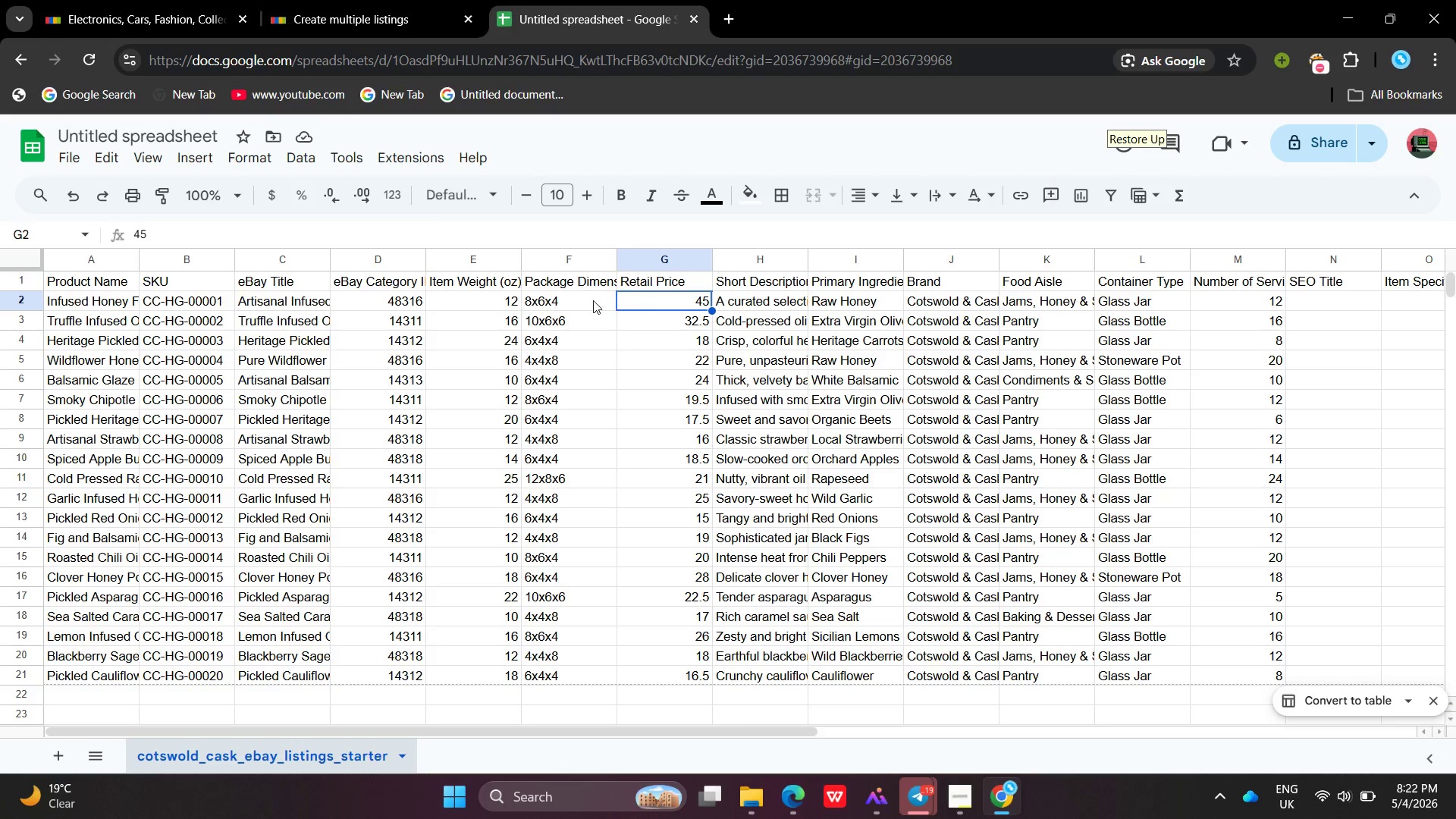 
double_click([566, 303])
 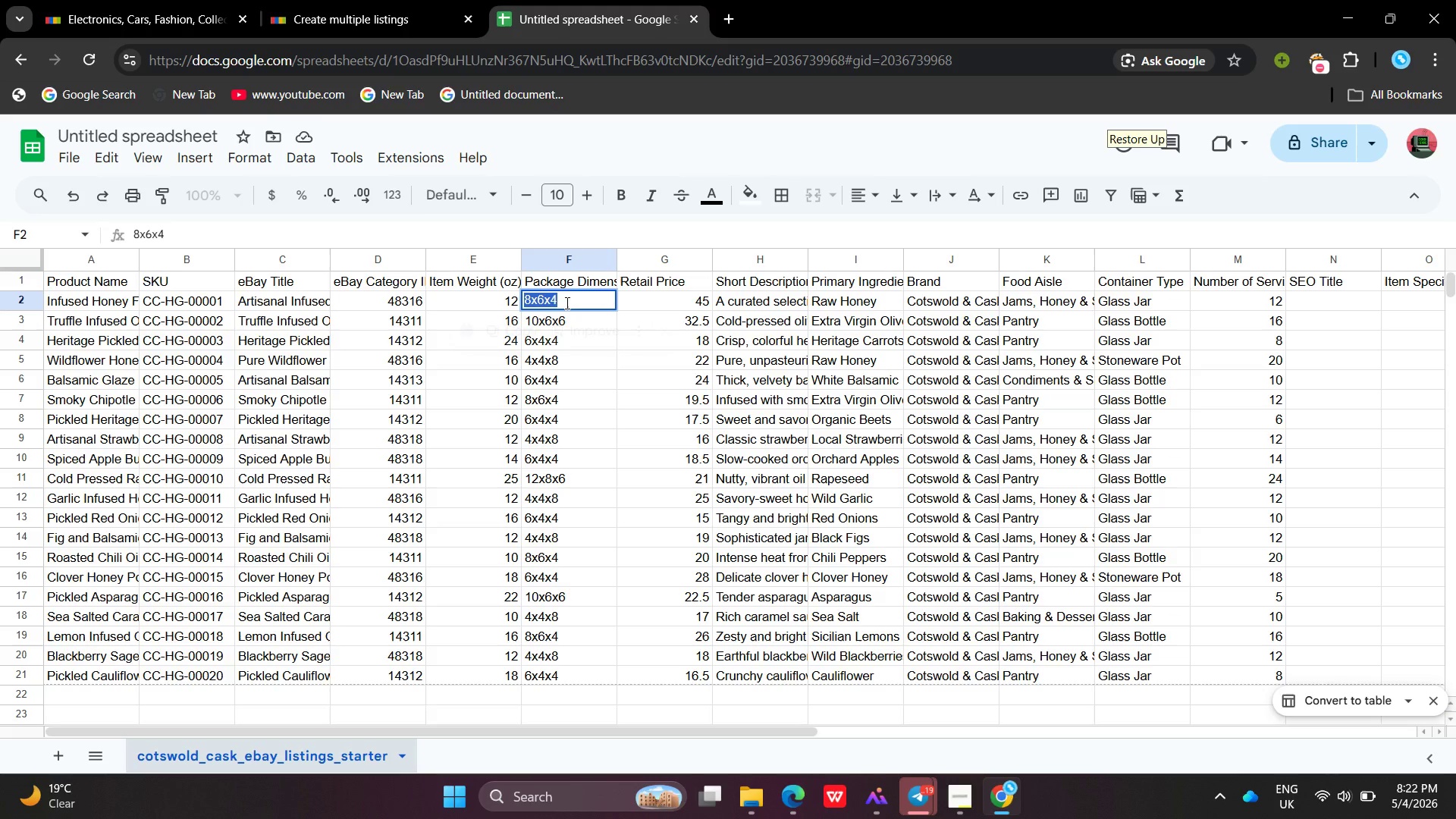 
triple_click([566, 303])
 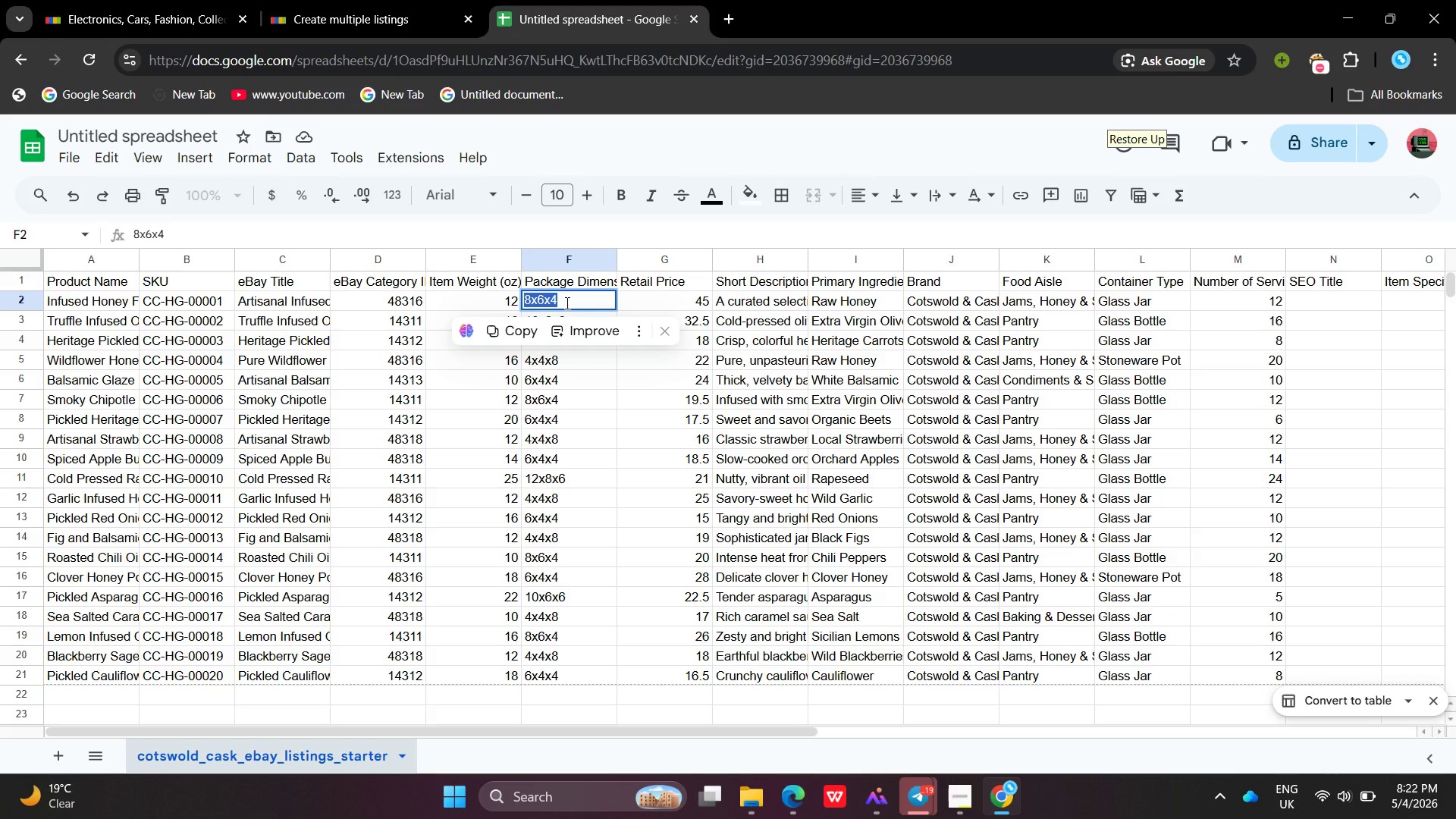 
key(Control+ControlLeft)
 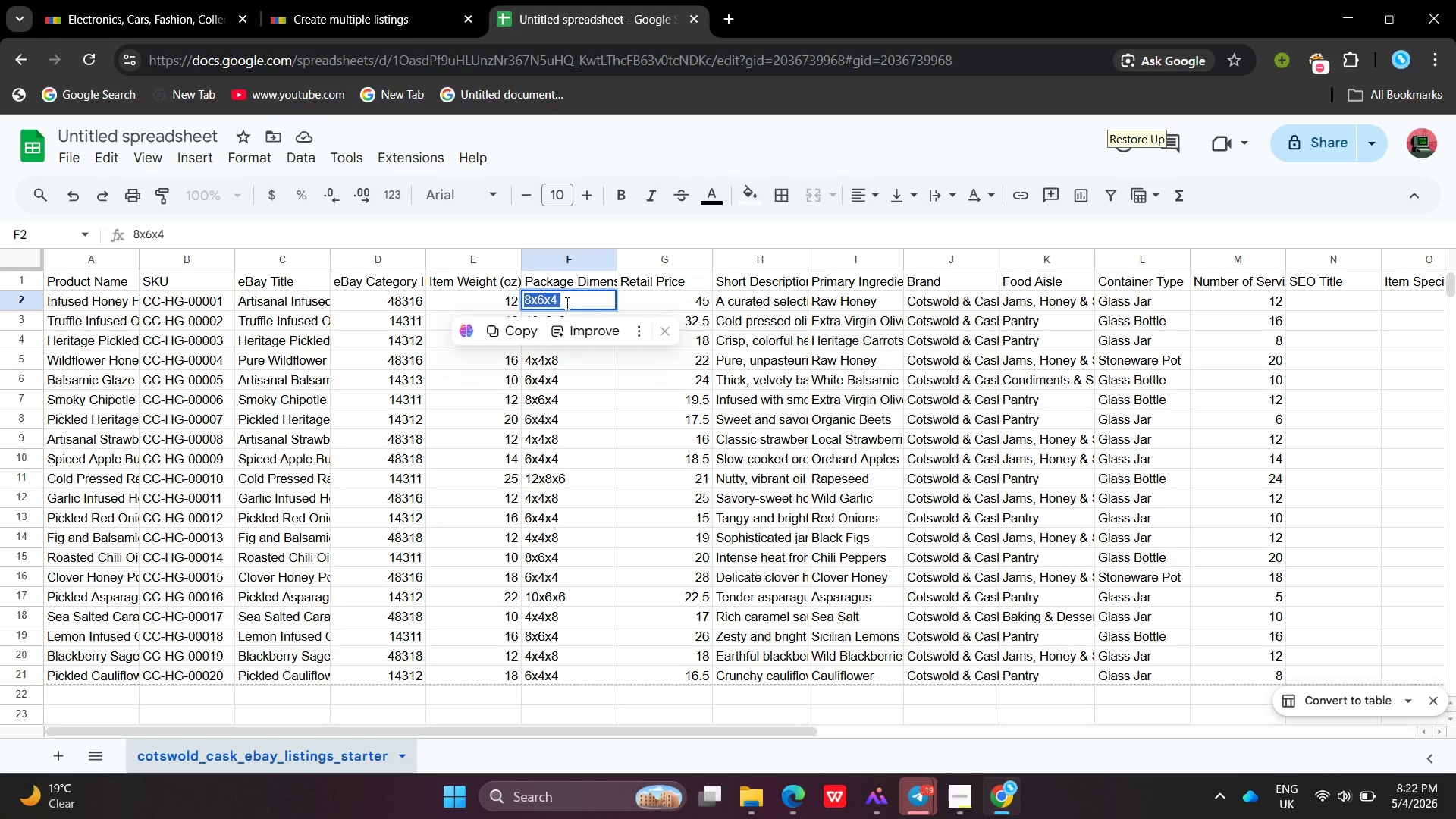 
key(Control+A)
 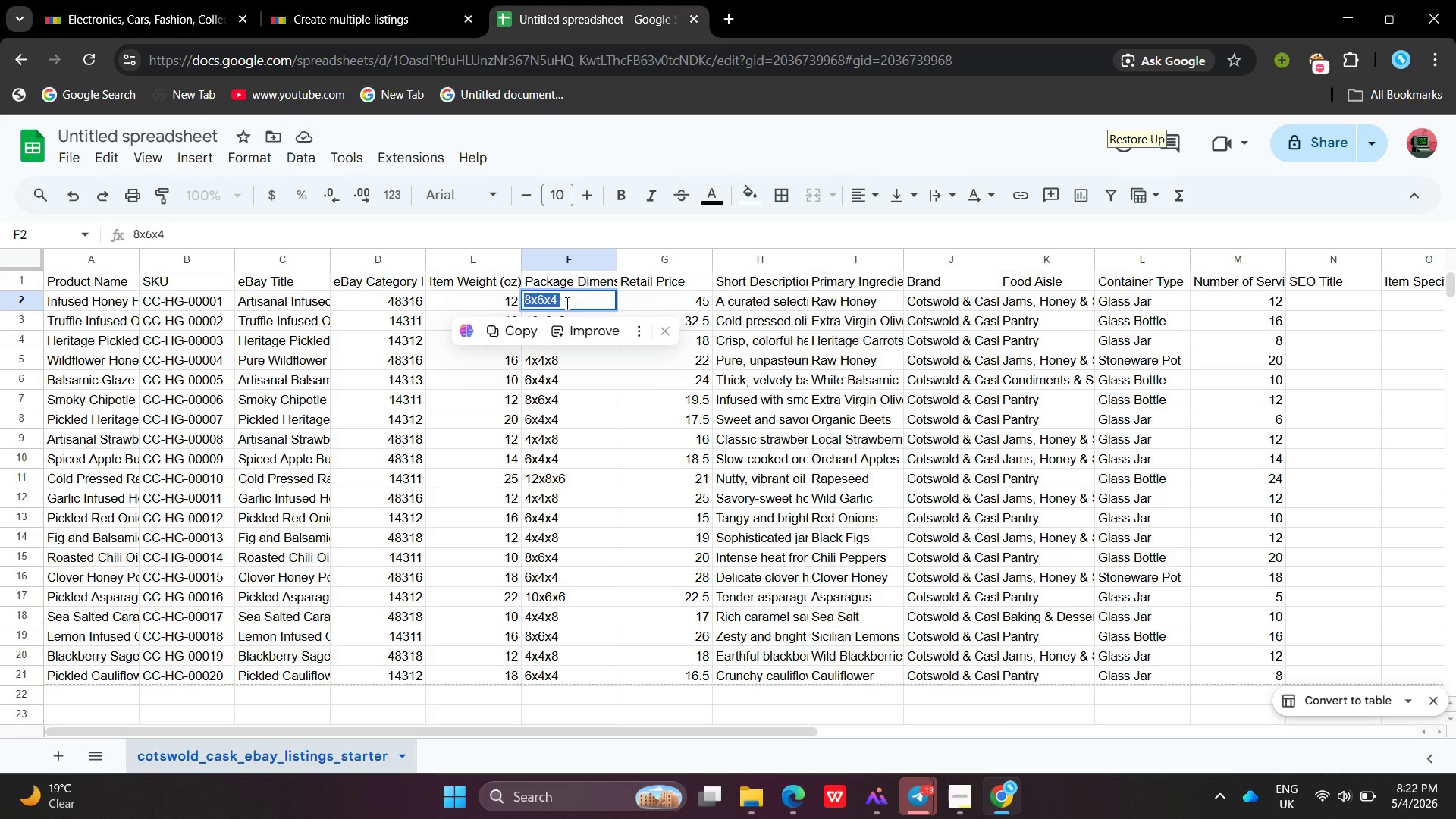 
key(Control+ControlLeft)
 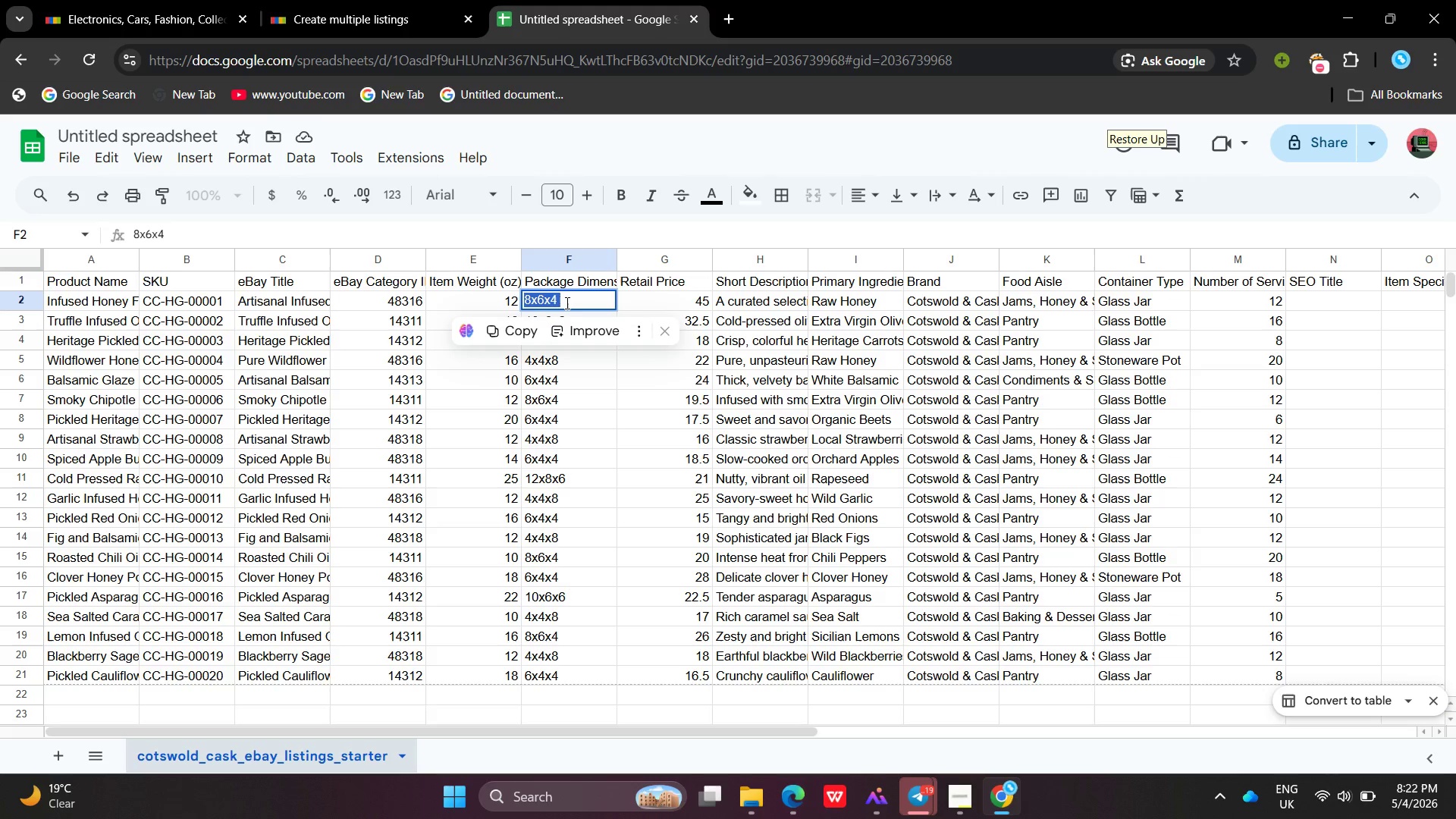 
key(Control+C)
 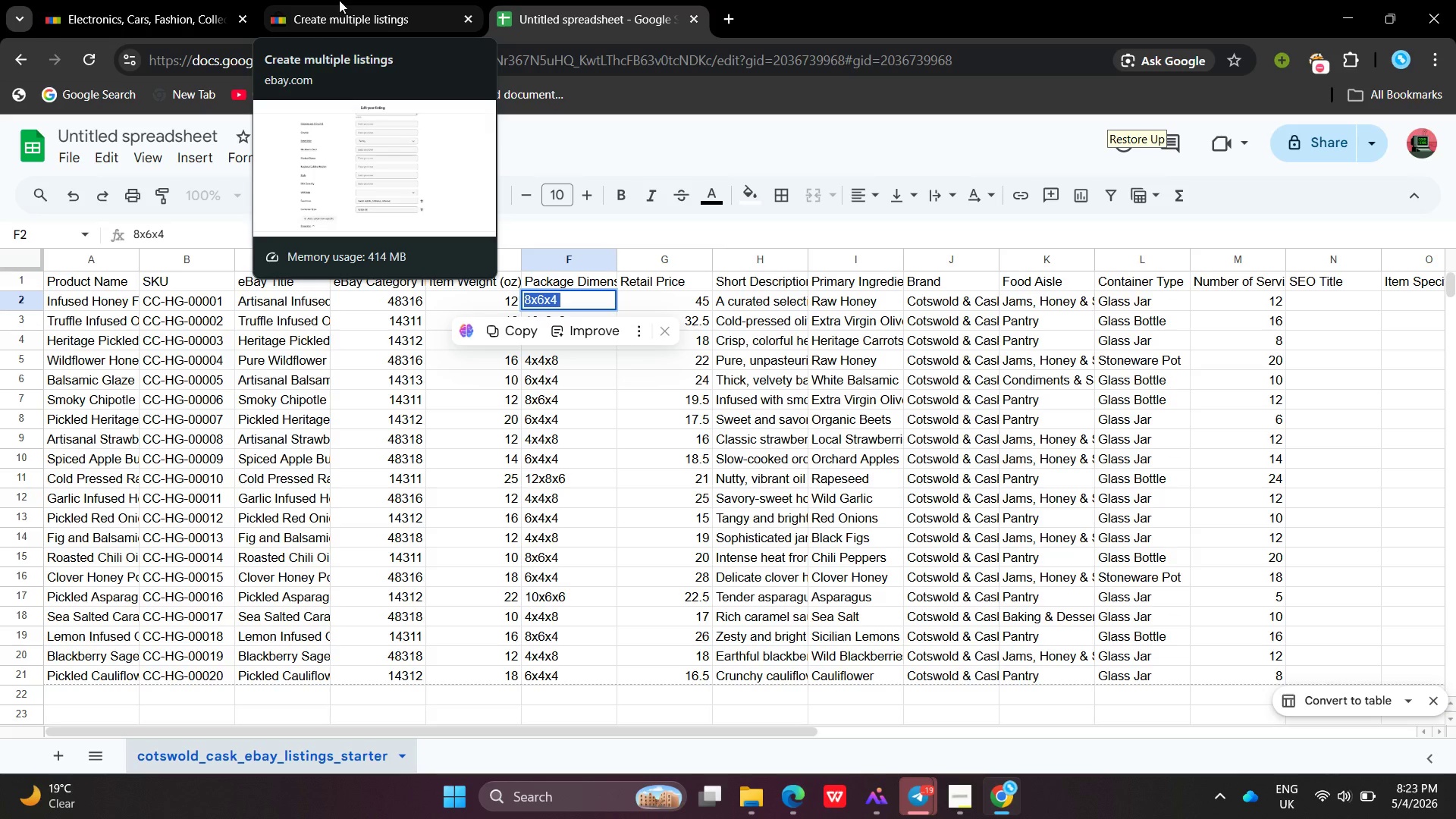 
wait(74.3)
 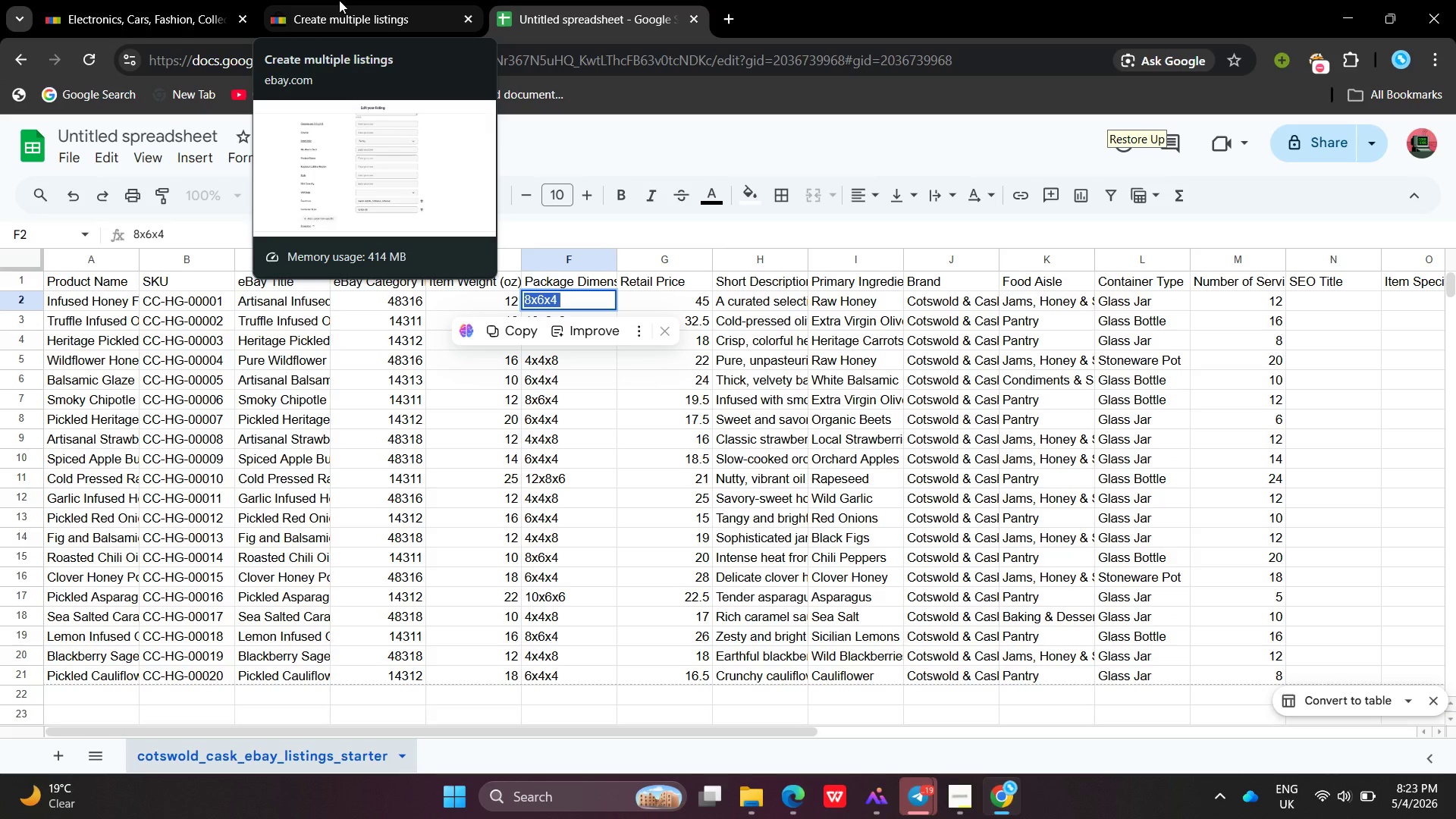 
double_click([1309, 303])
 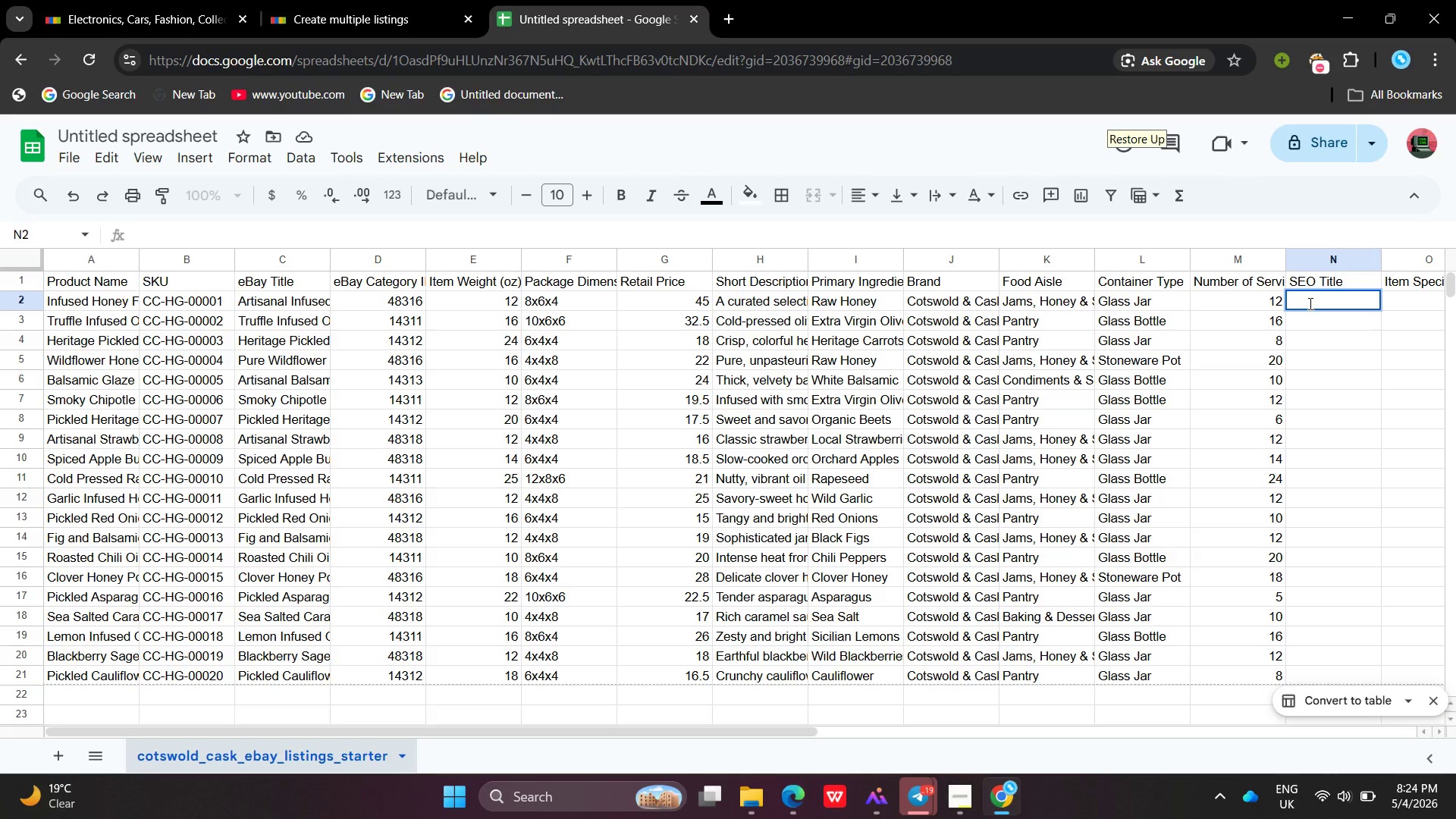 
key(CapsLock)
 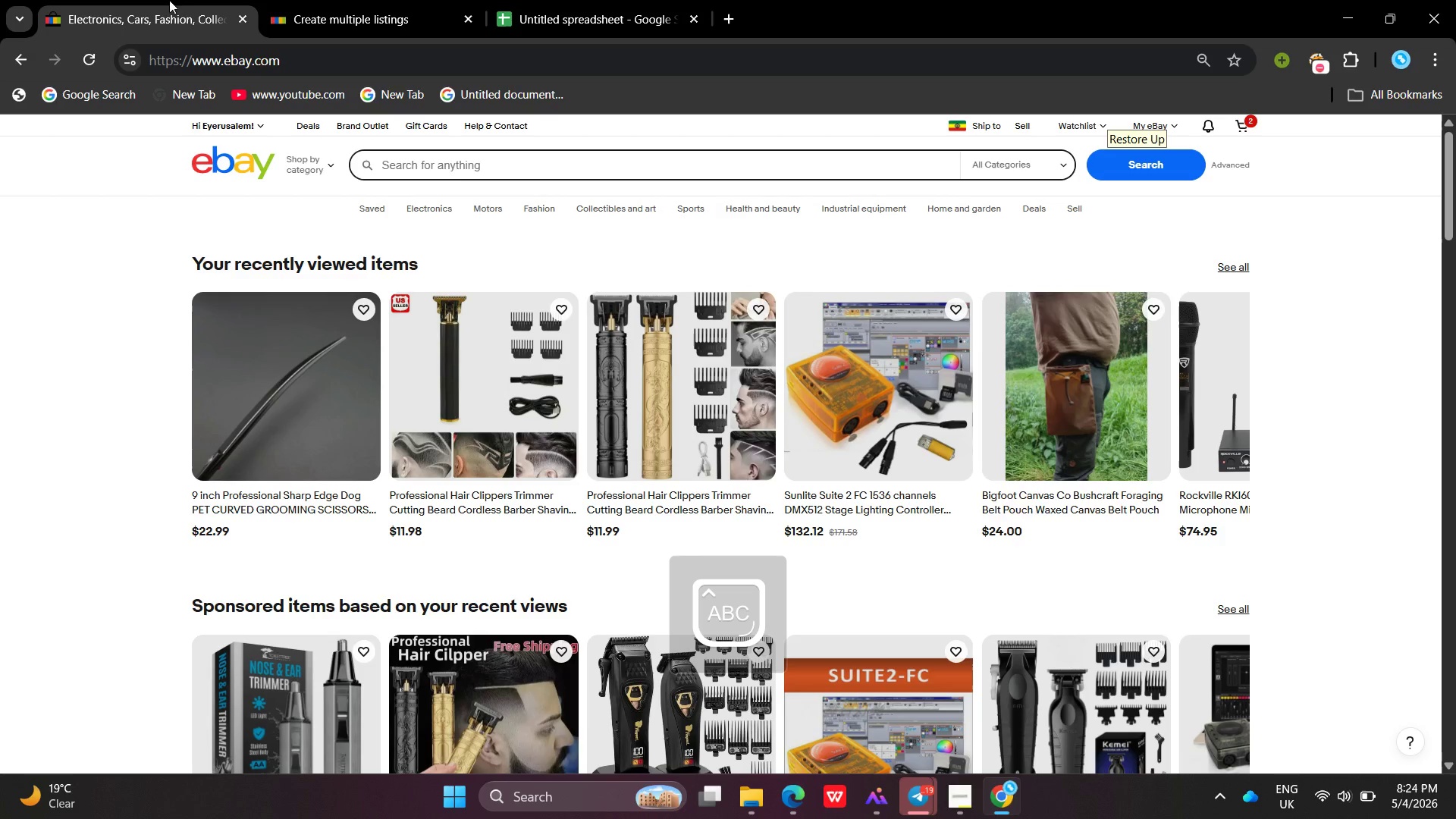 
left_click([384, 0])
 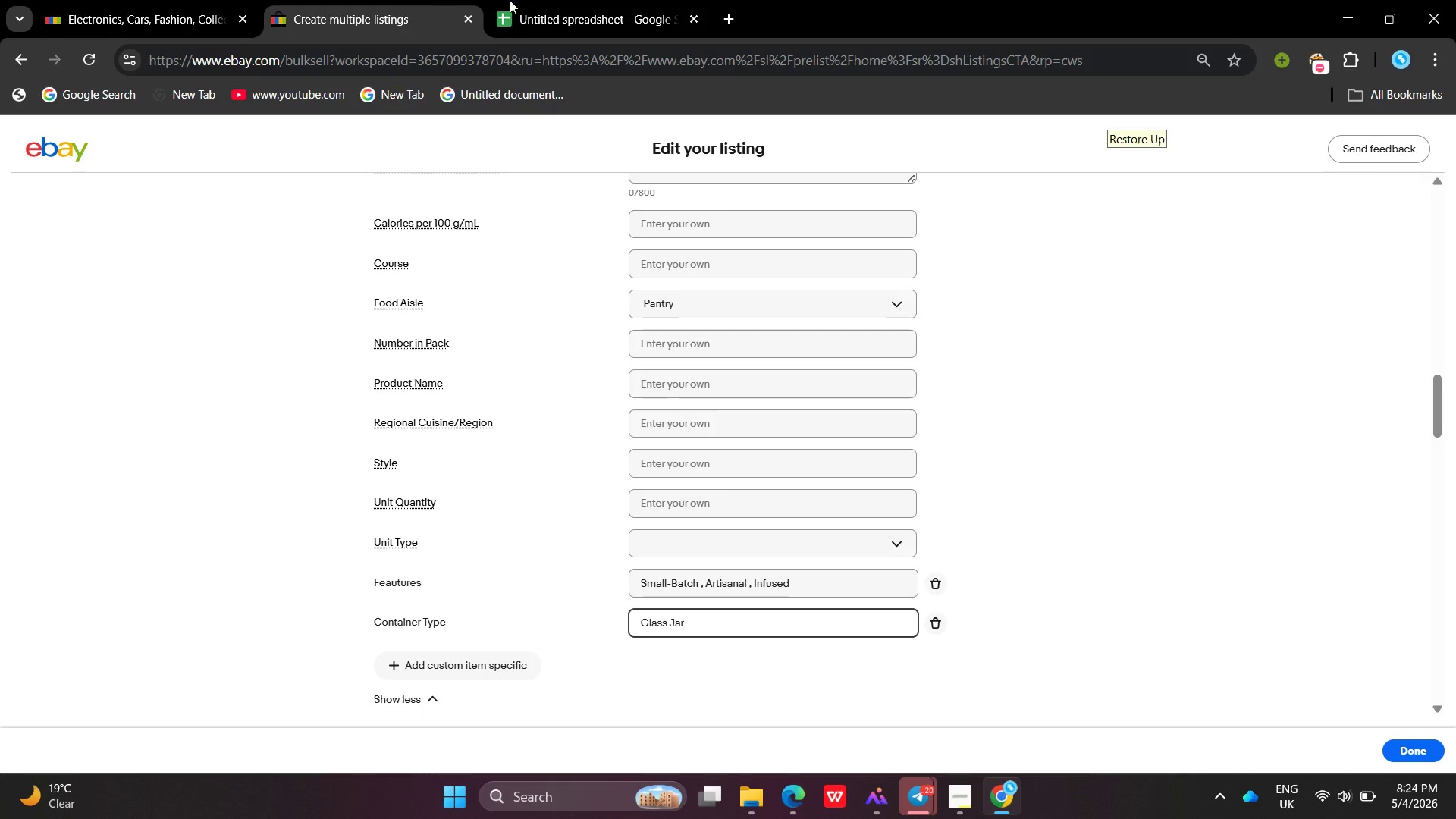 
mouse_move([599, 14])
 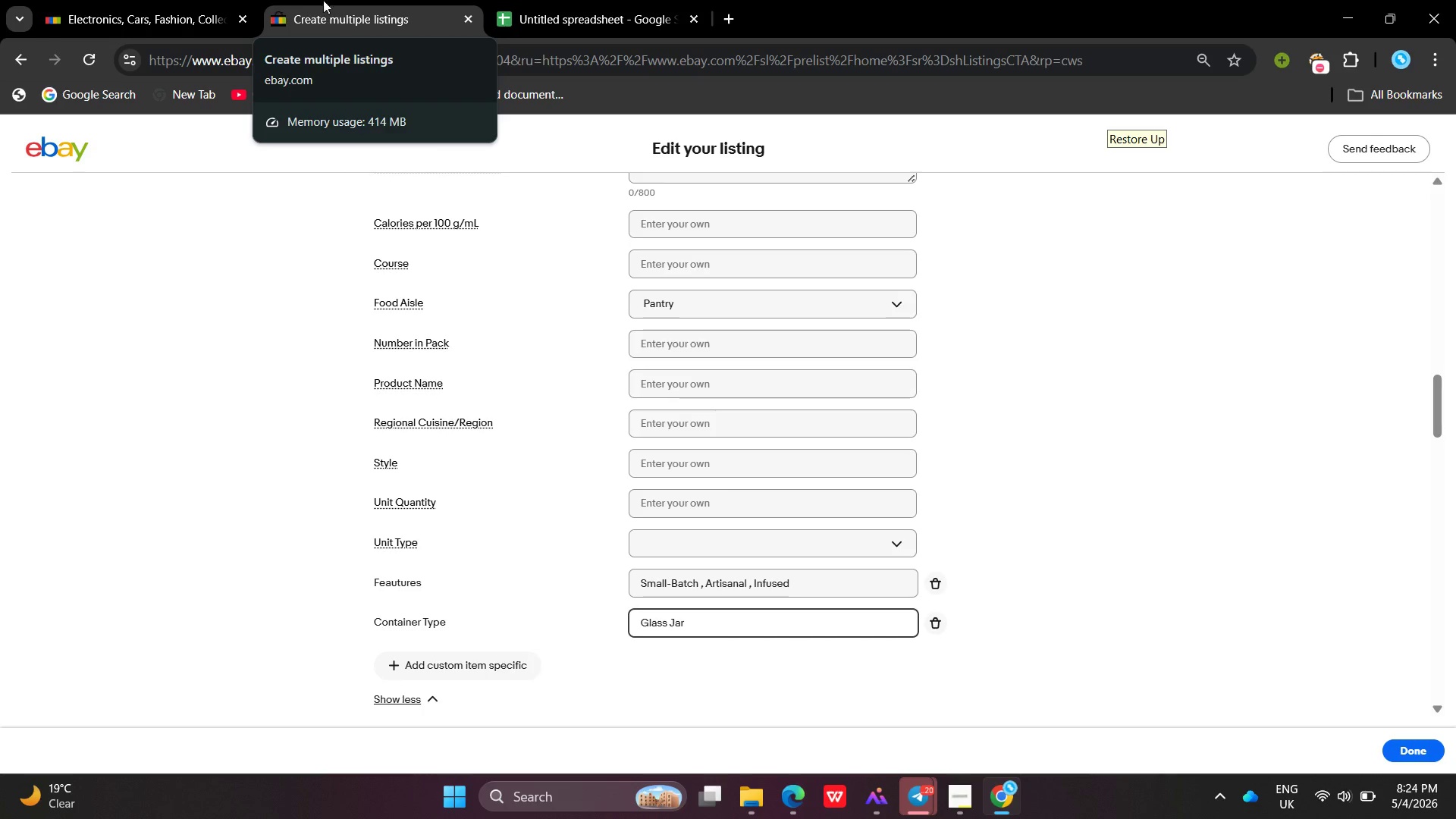 
left_click([584, 0])
 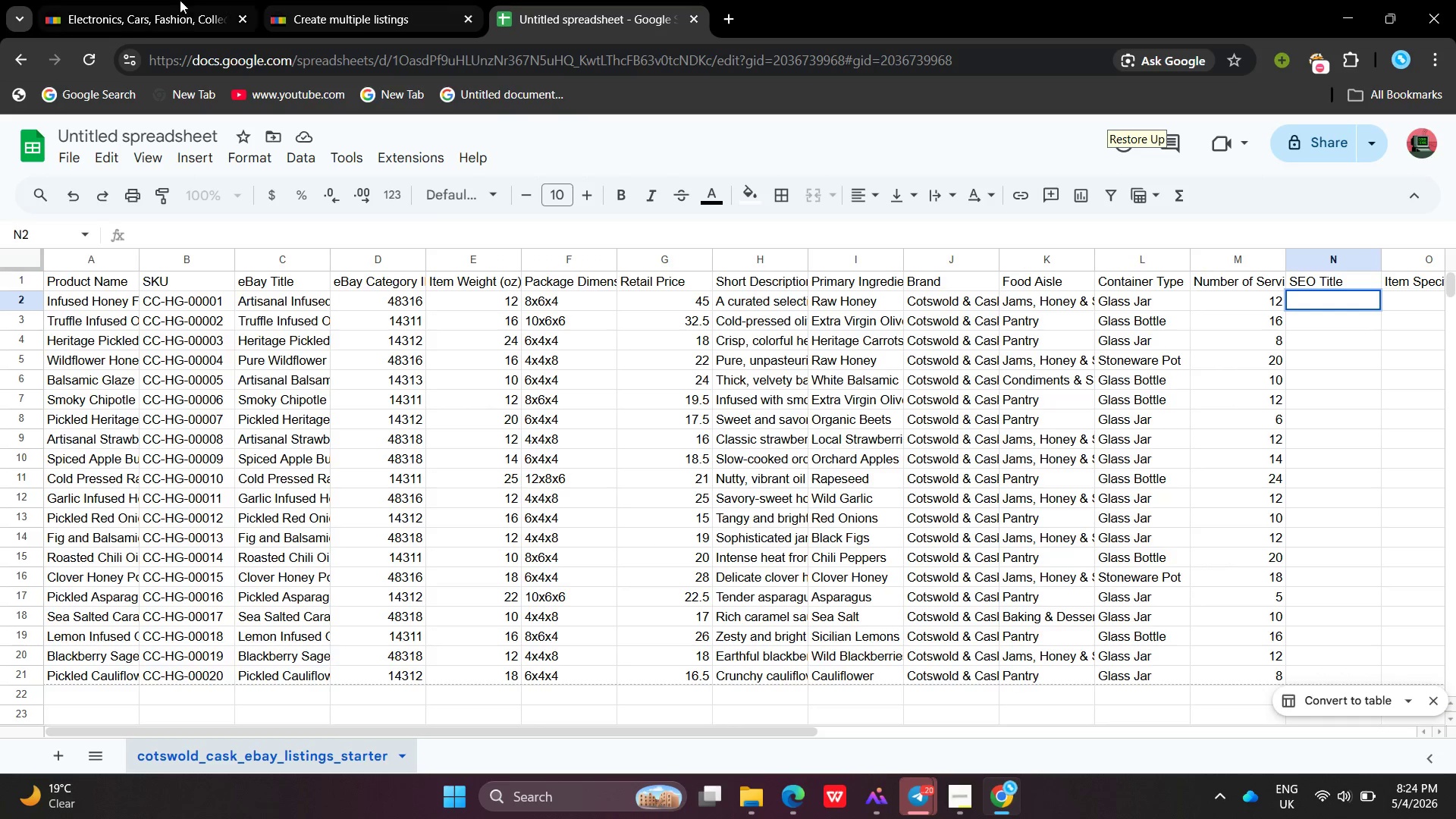 
left_click([180, 0])
 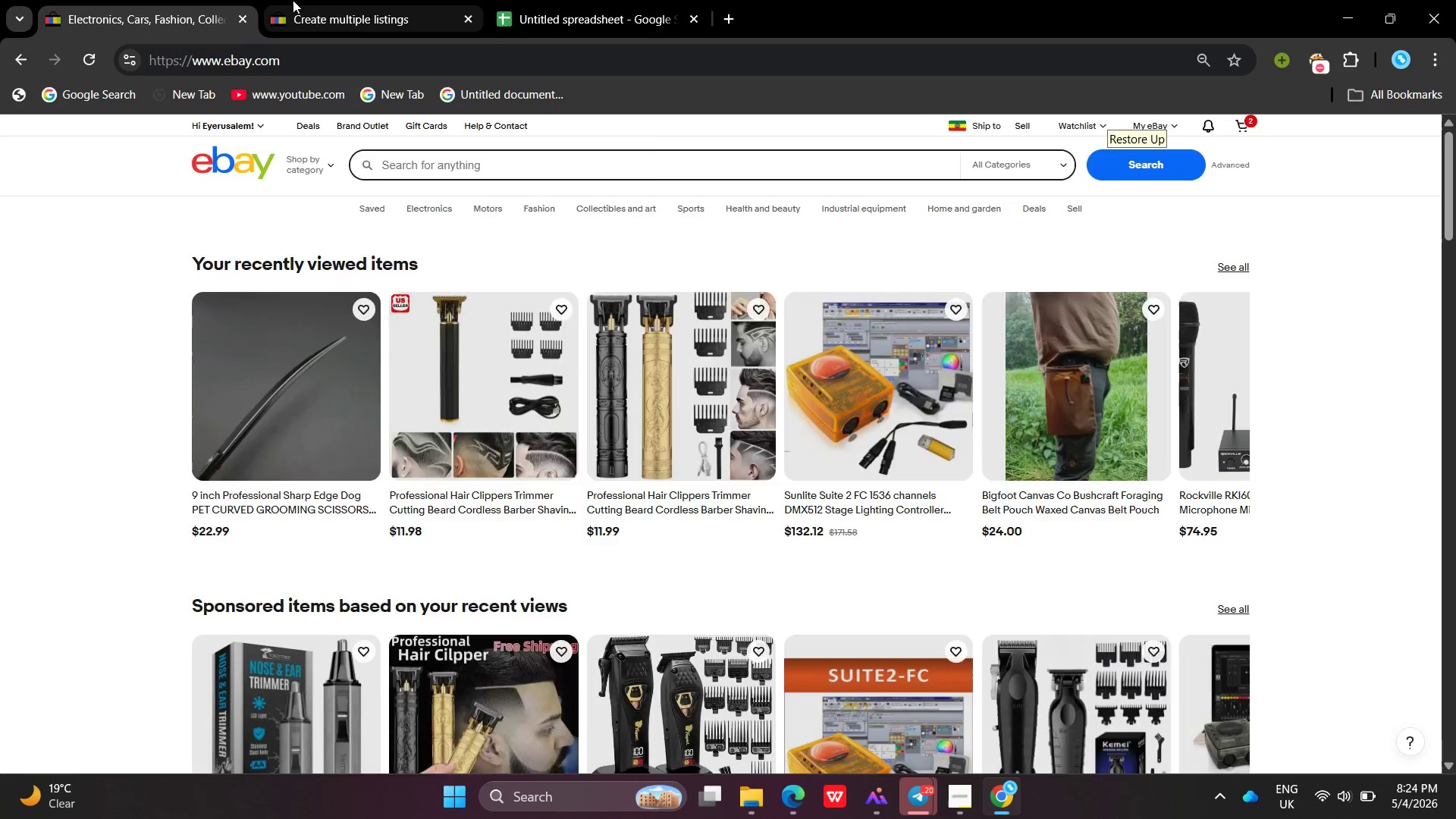 
left_click([293, 0])
 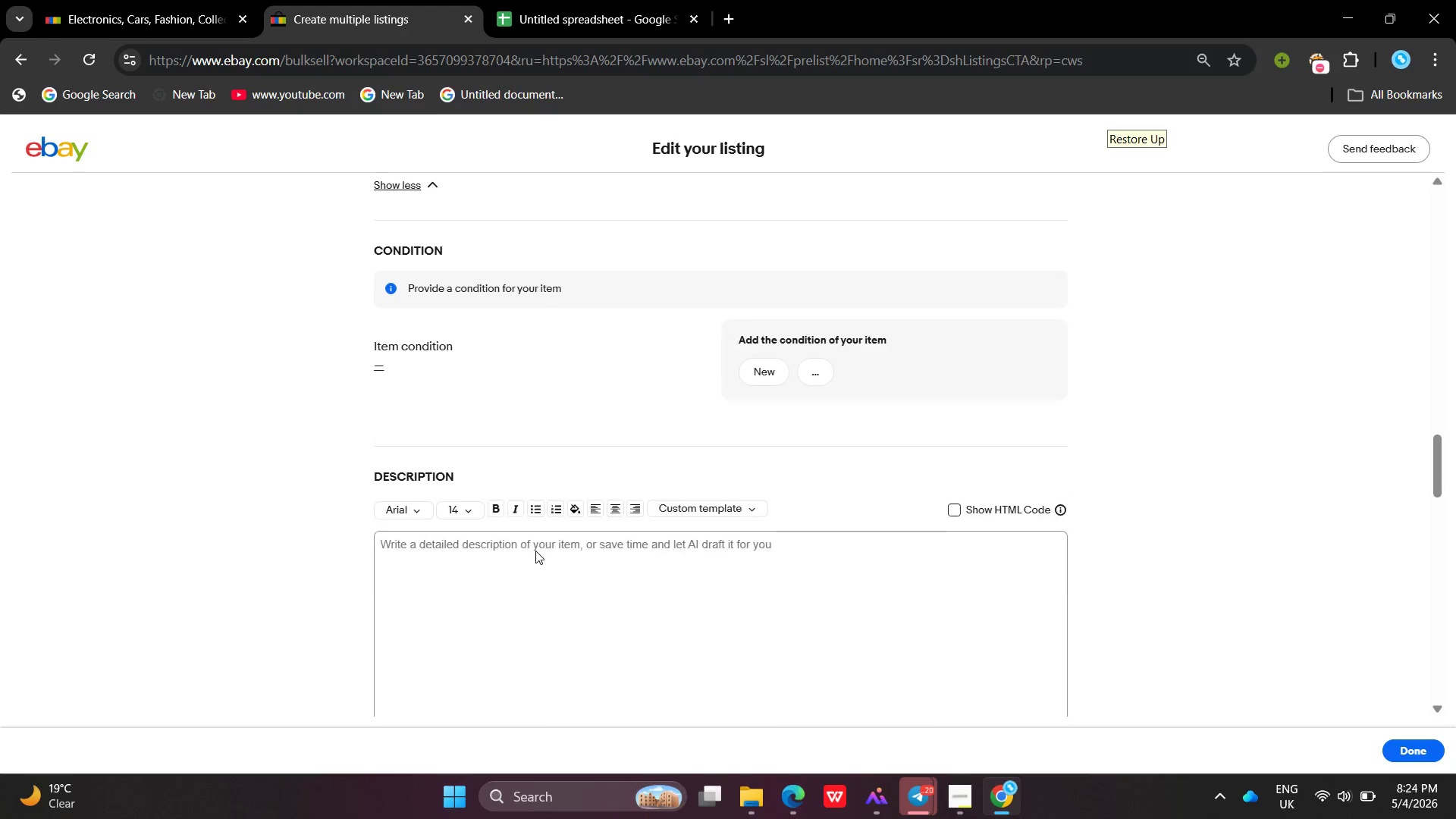 
left_click([565, 559])
 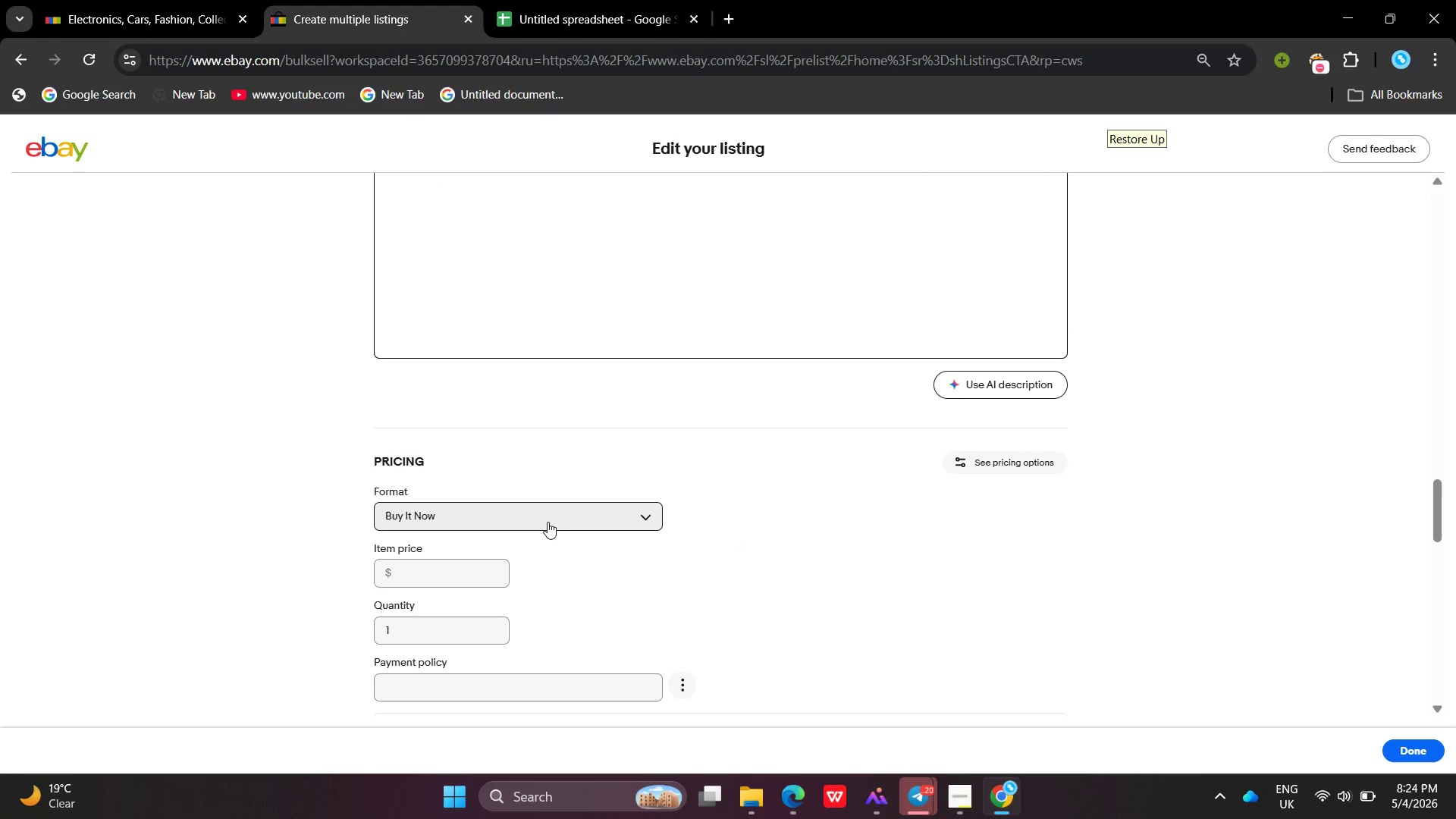 
left_click([548, 522])
 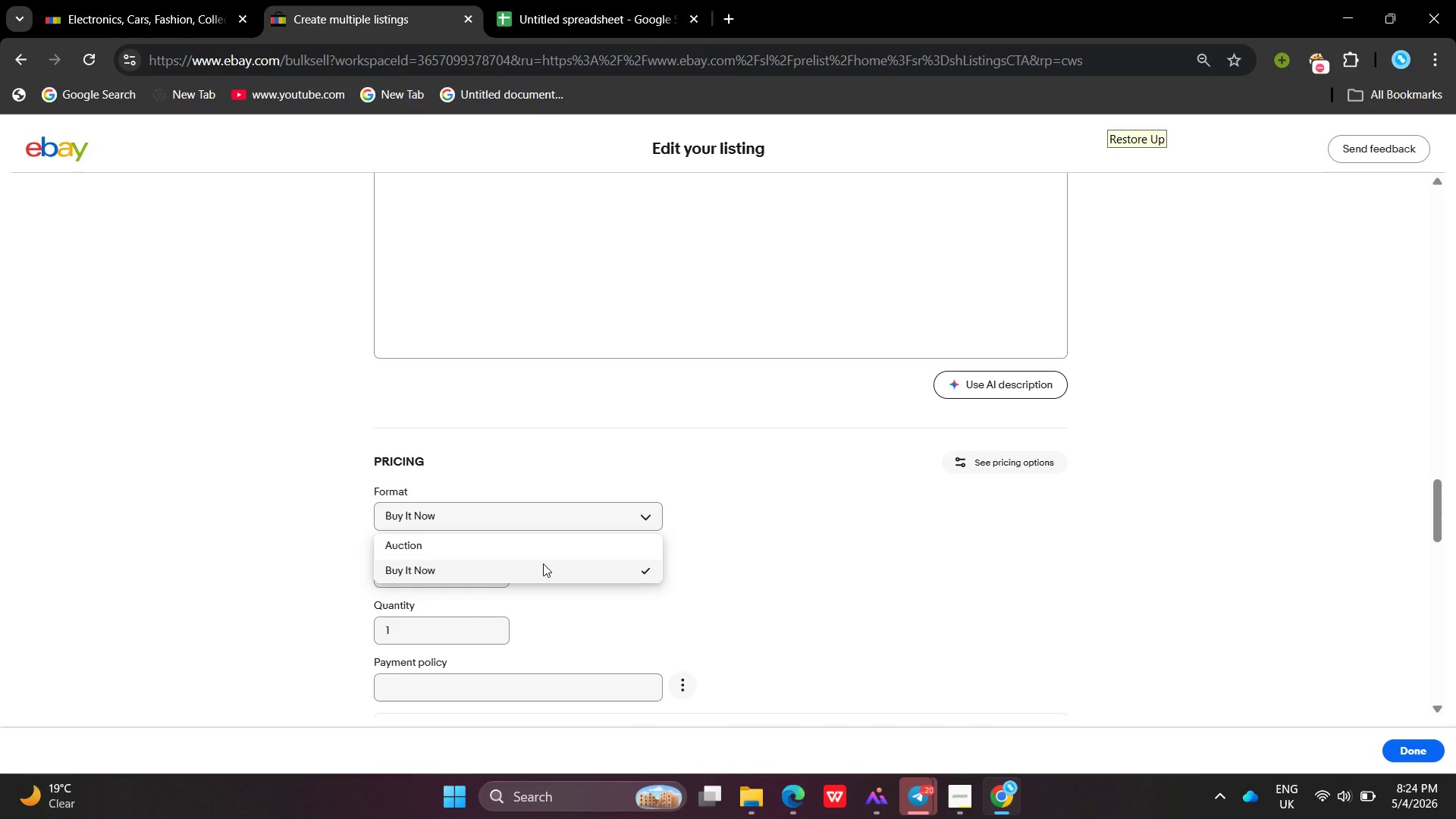 
left_click([543, 563])
 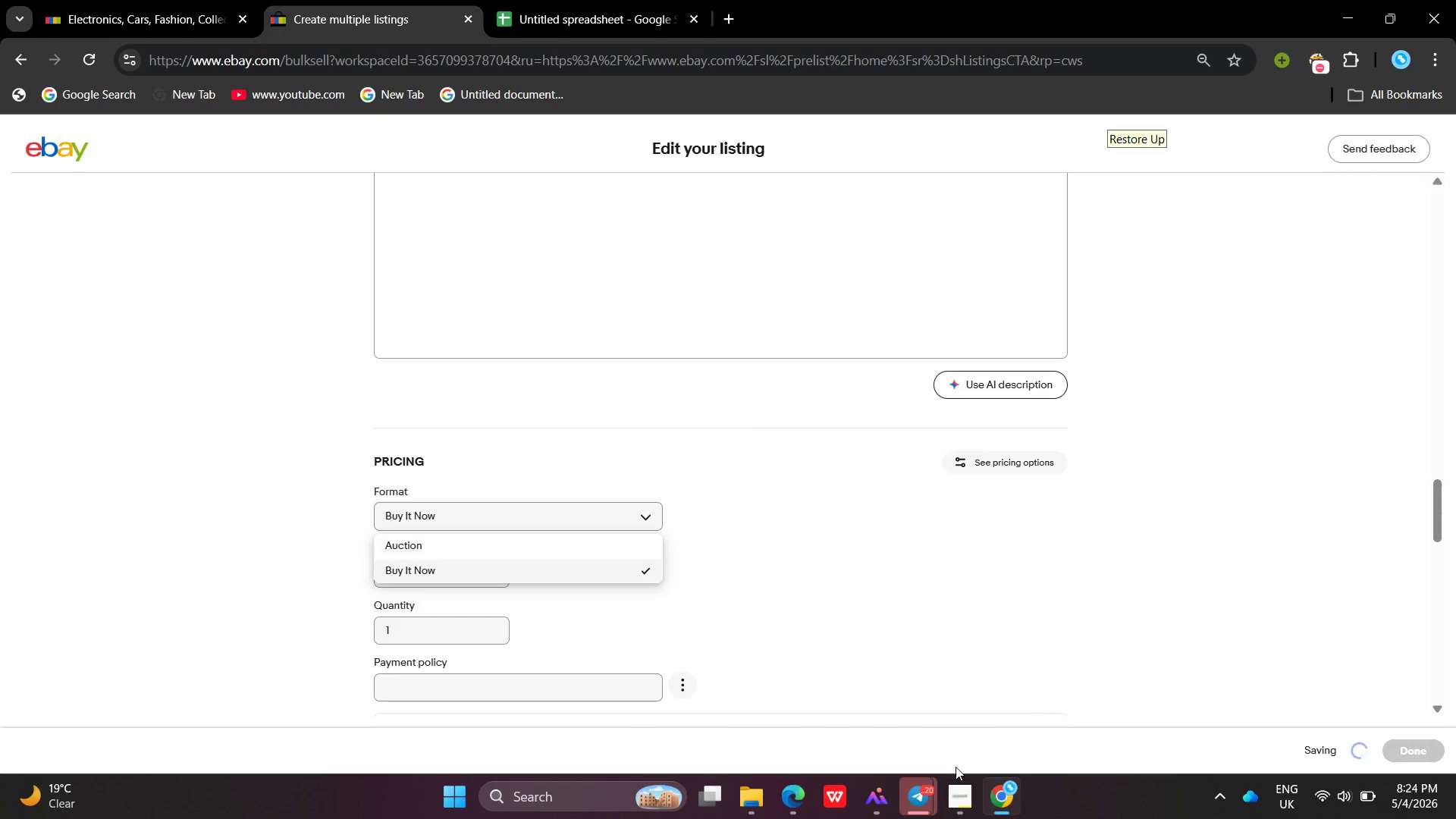 
left_click_drag(start_coordinate=[956, 767], to_coordinate=[958, 807])
 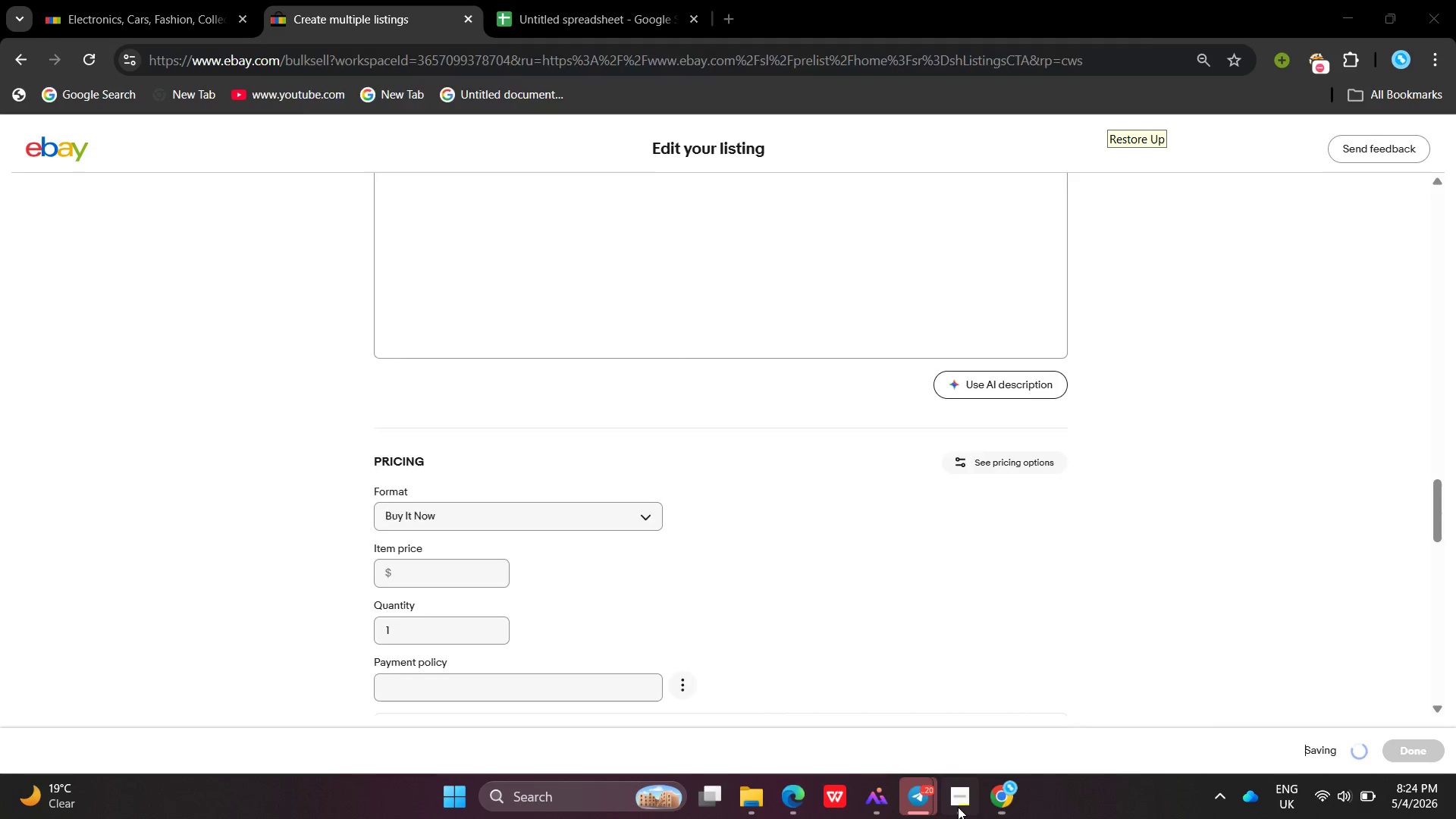 
left_click([958, 807])